 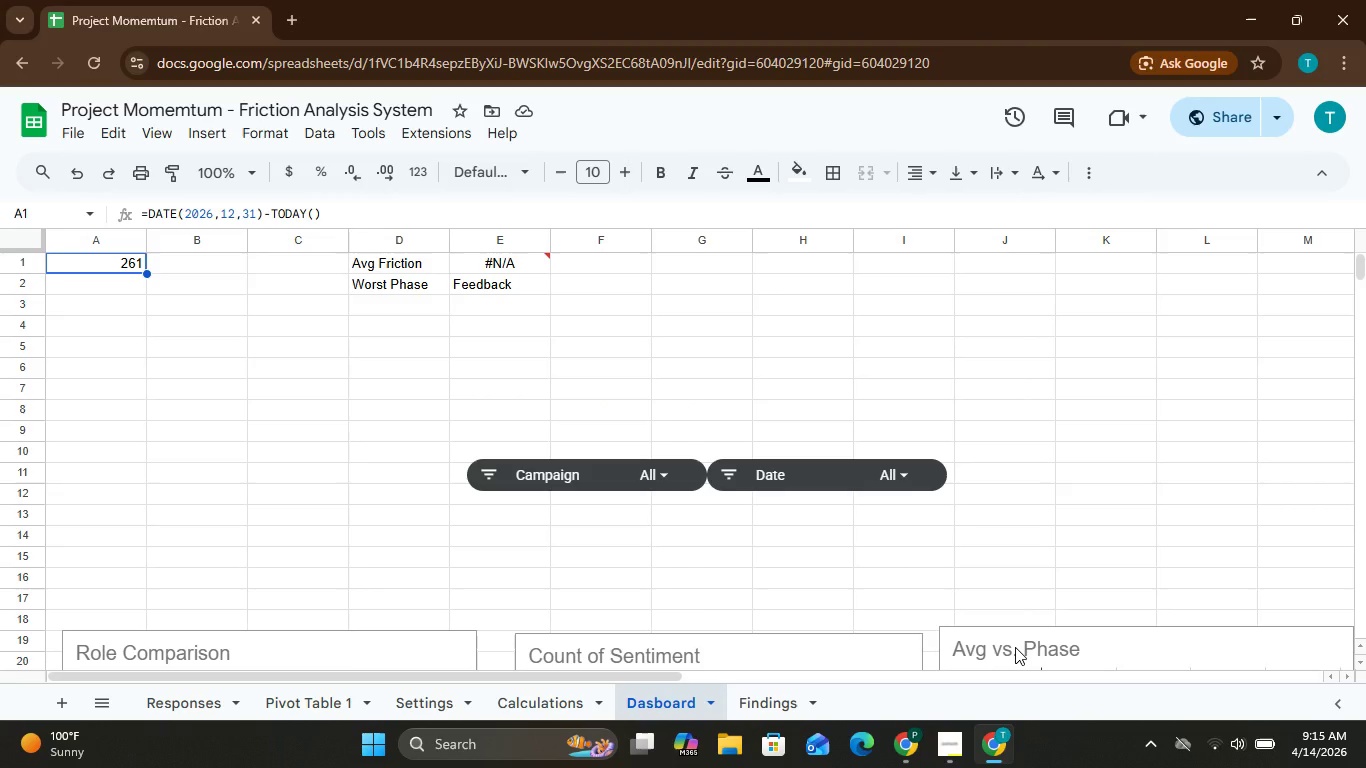 
left_click([750, 698])
 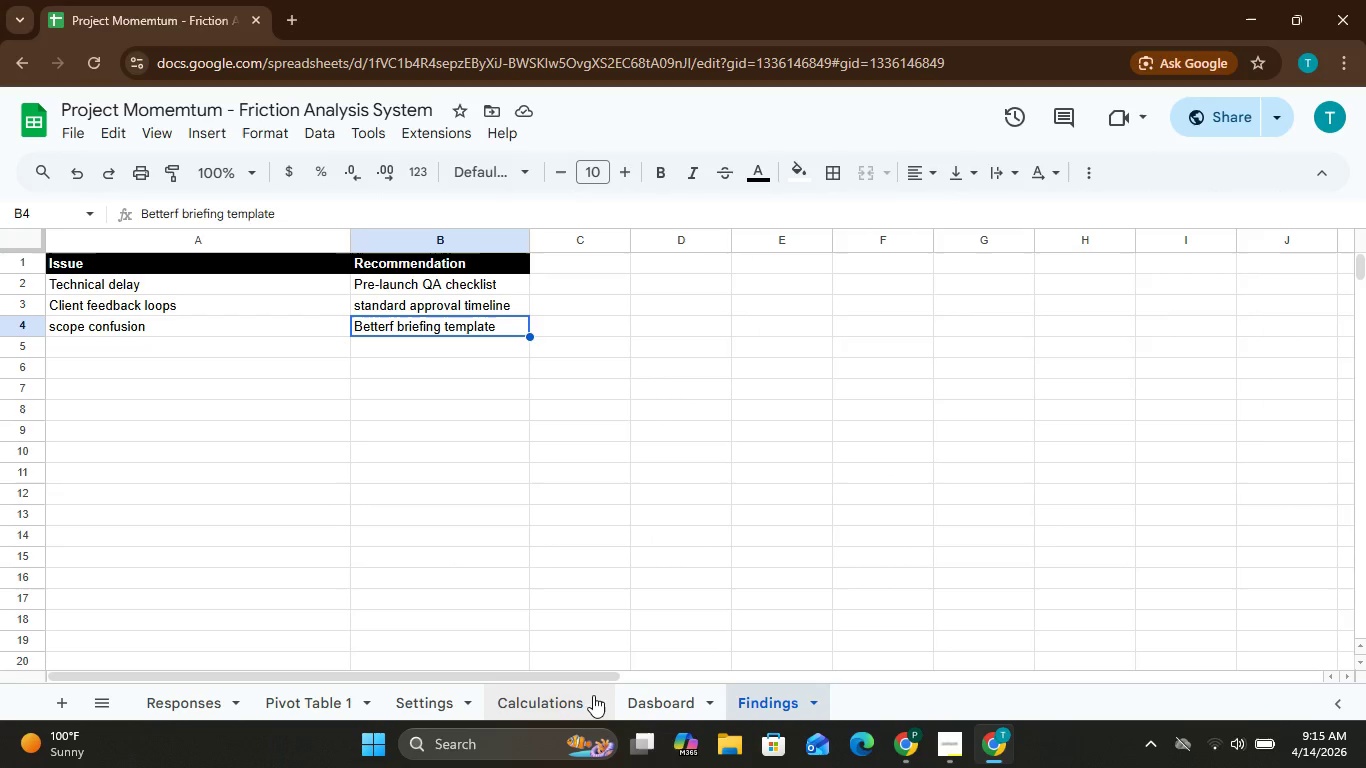 
left_click([581, 695])
 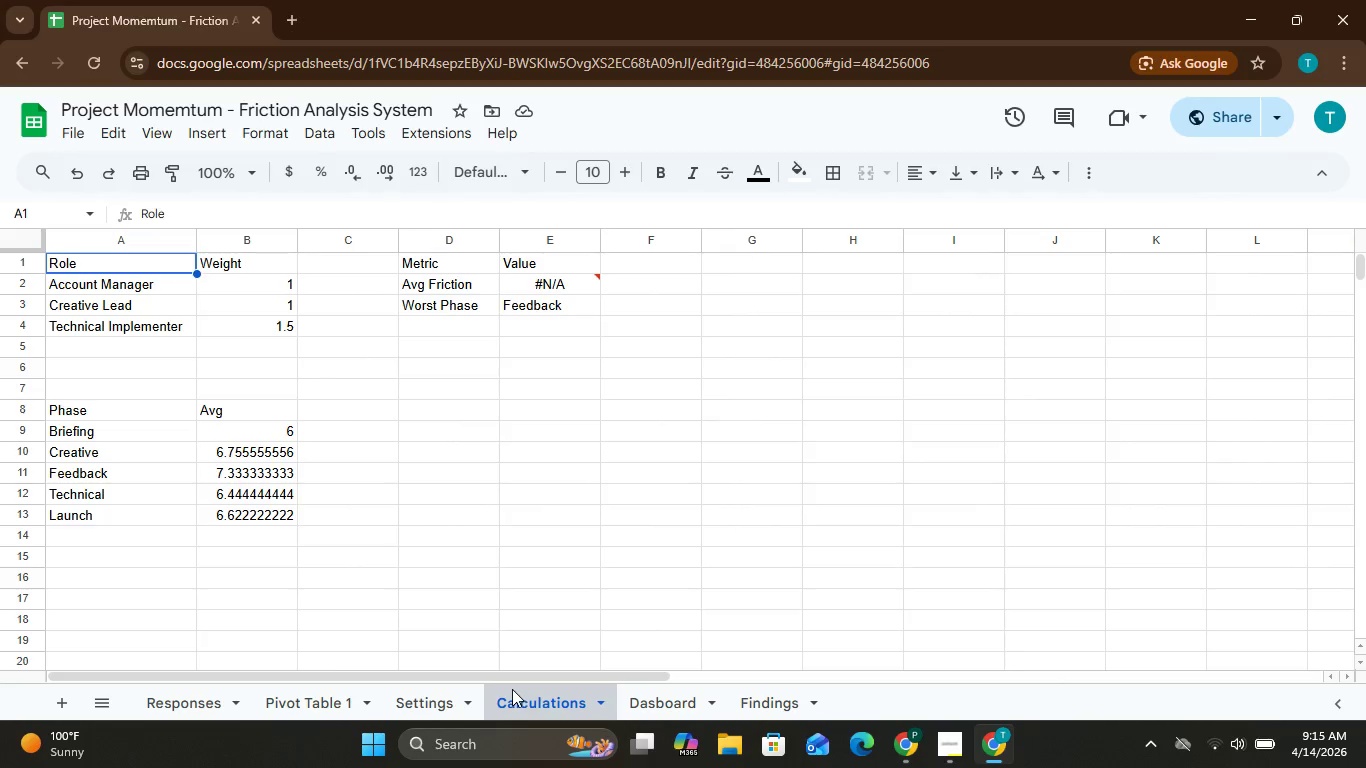 
mouse_move([454, 689])
 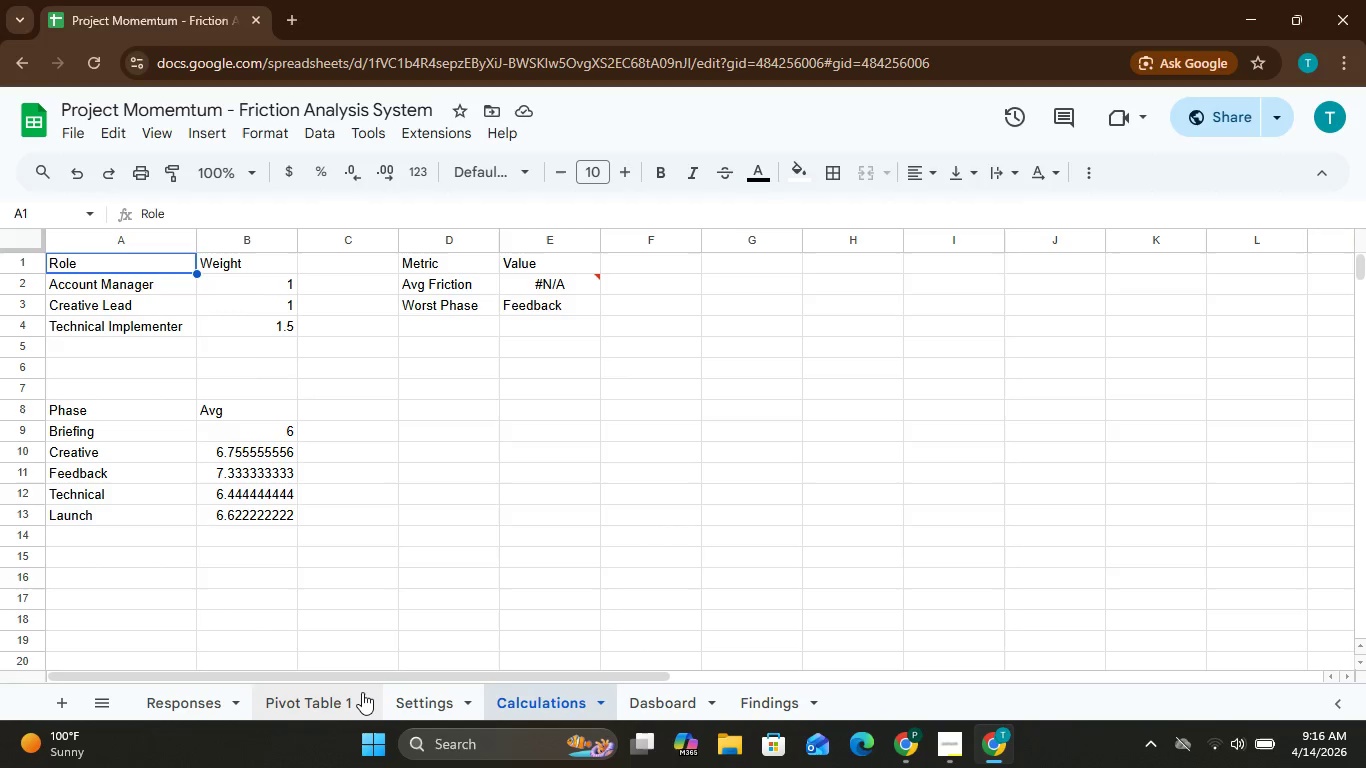 
left_click([362, 692])
 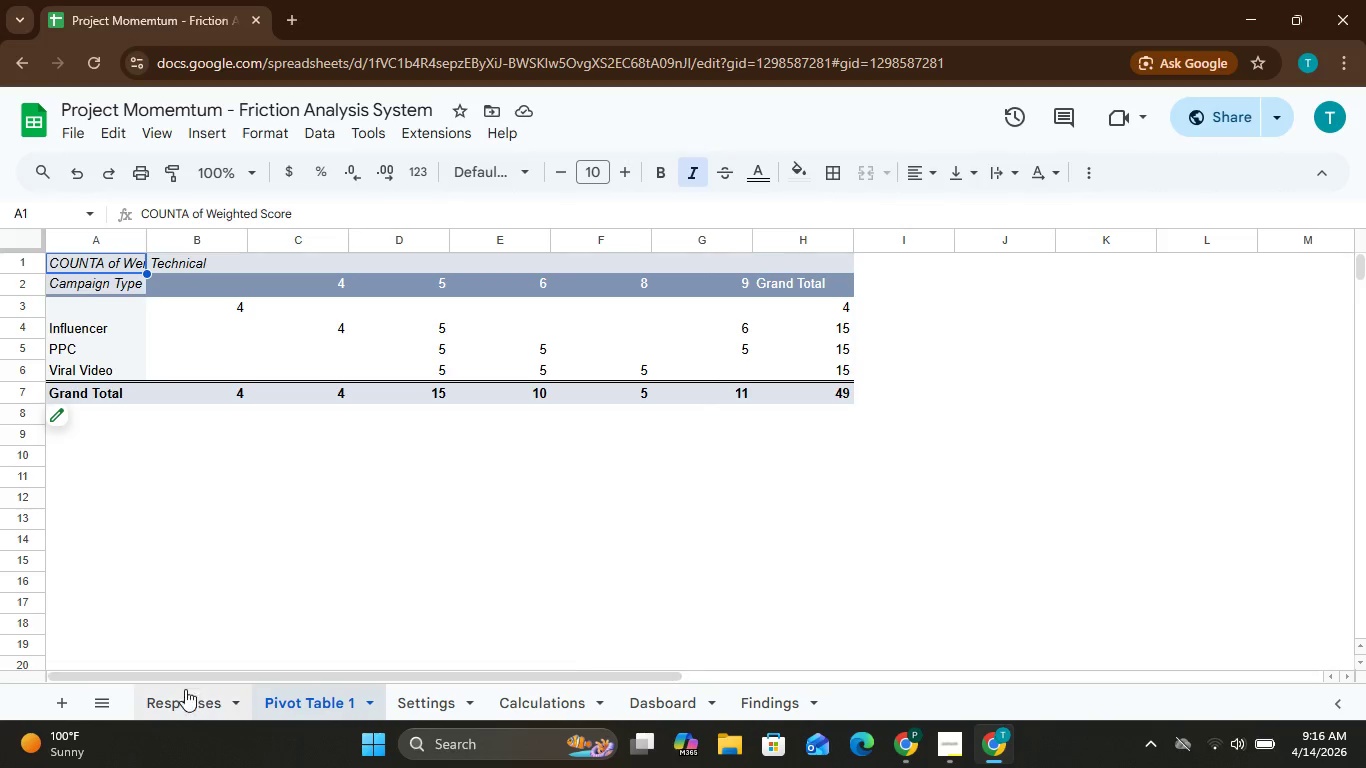 
left_click([185, 691])
 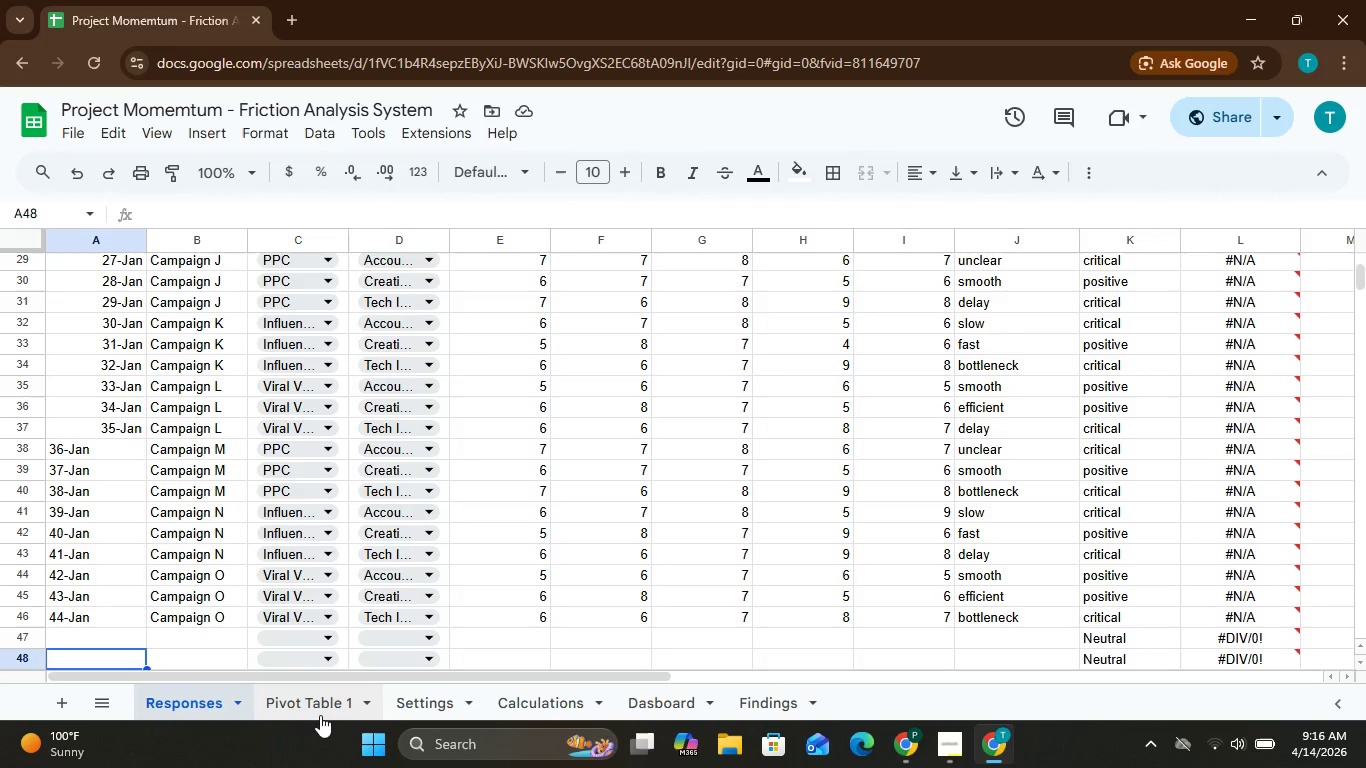 
left_click([317, 705])
 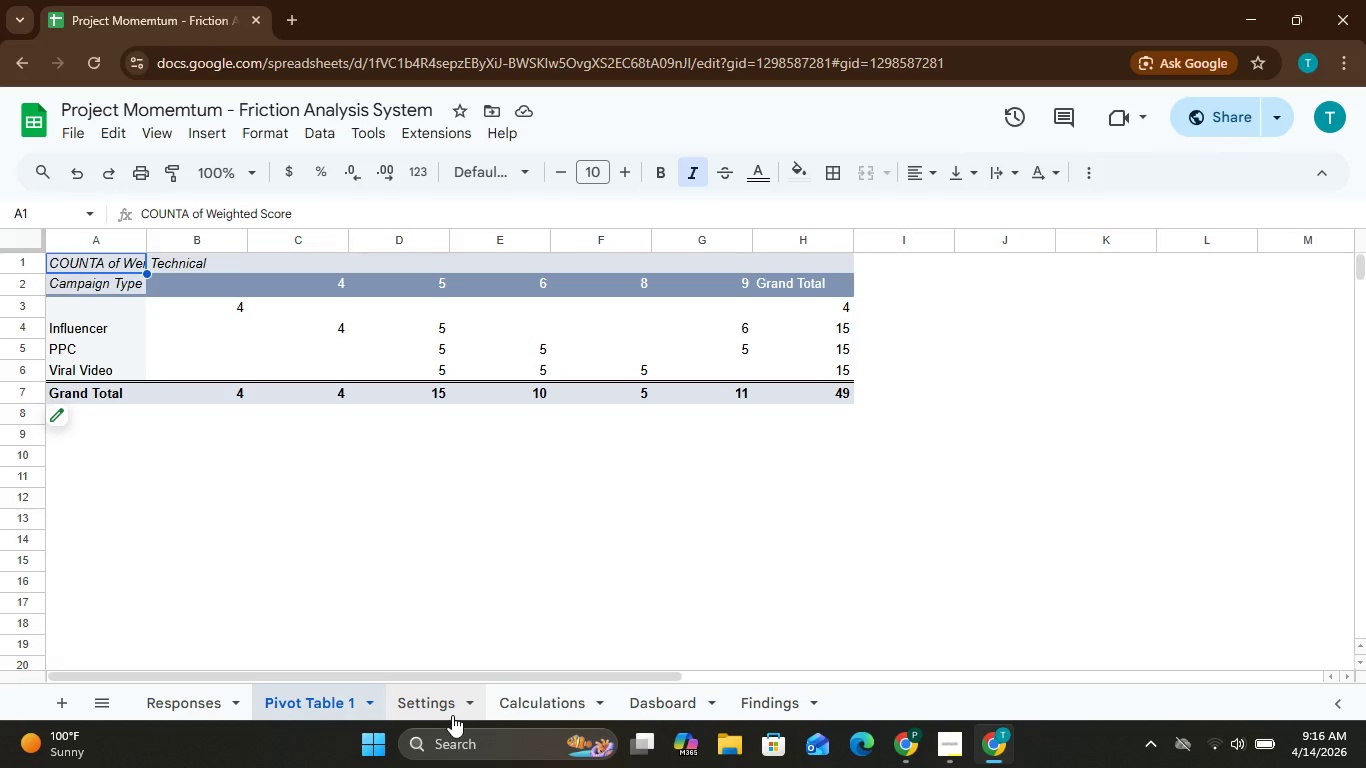 
left_click([452, 715])
 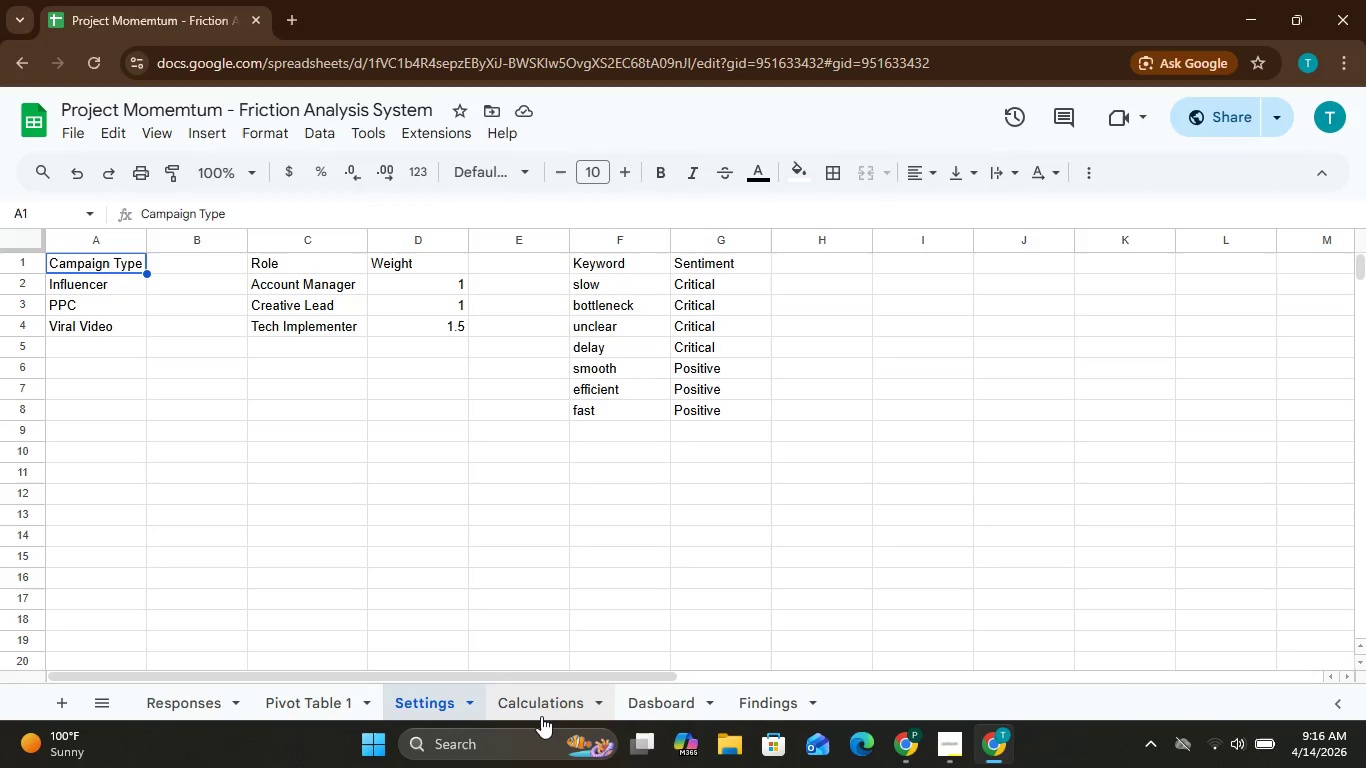 
left_click([530, 702])
 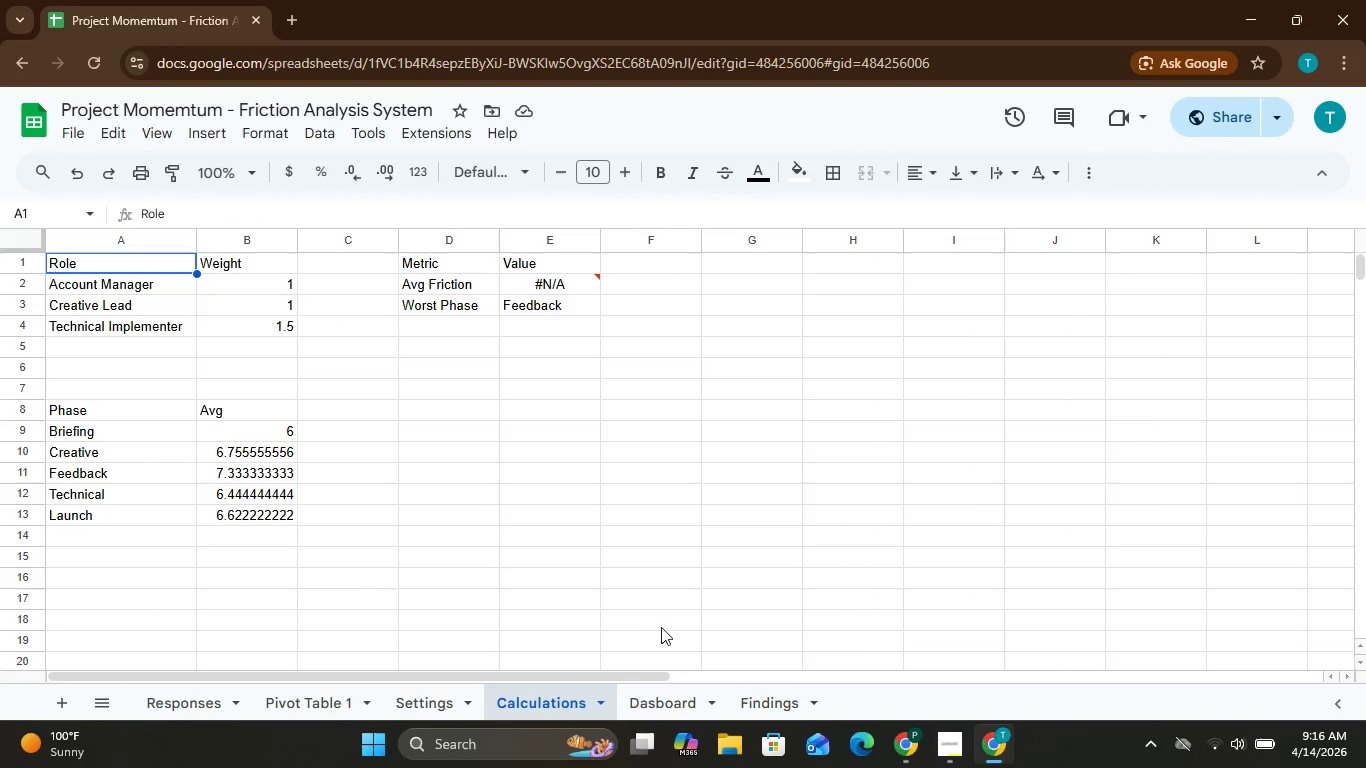 
wait(6.28)
 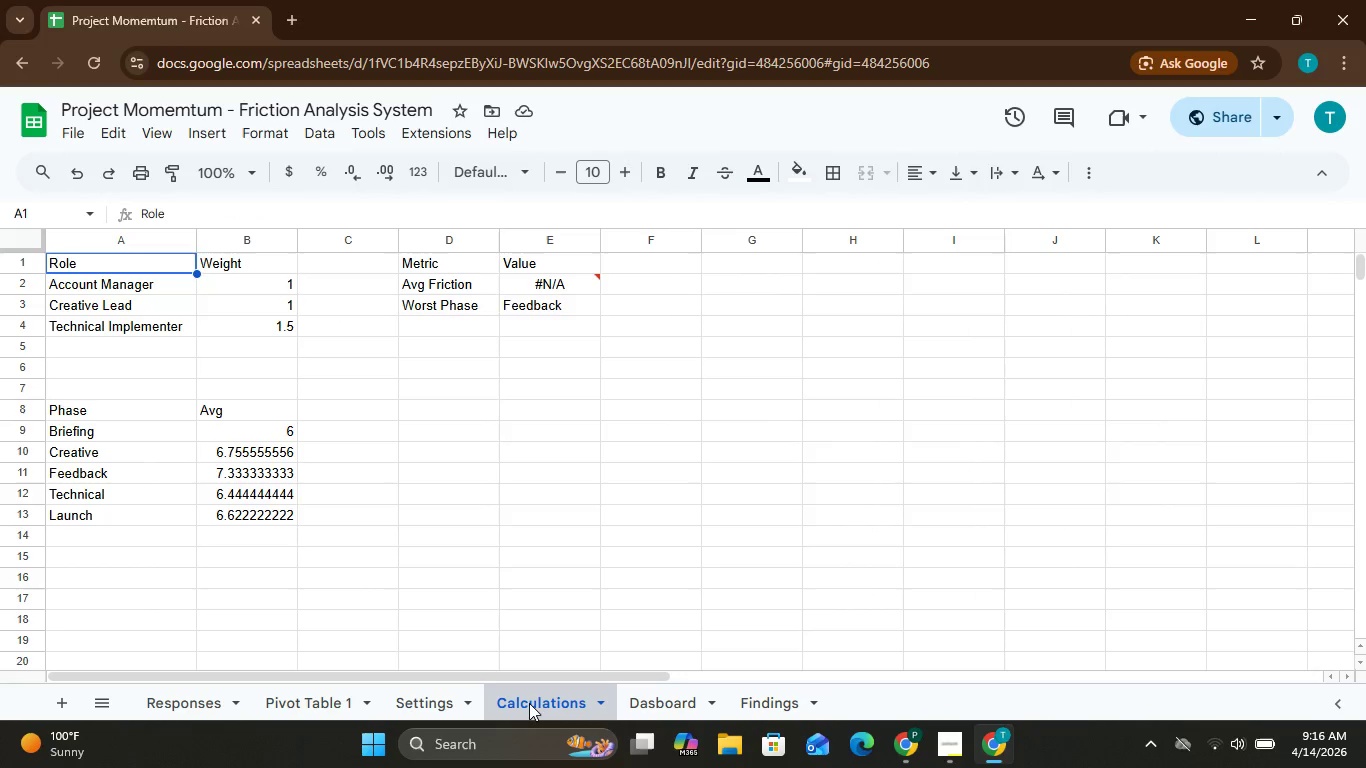 
left_click([651, 698])
 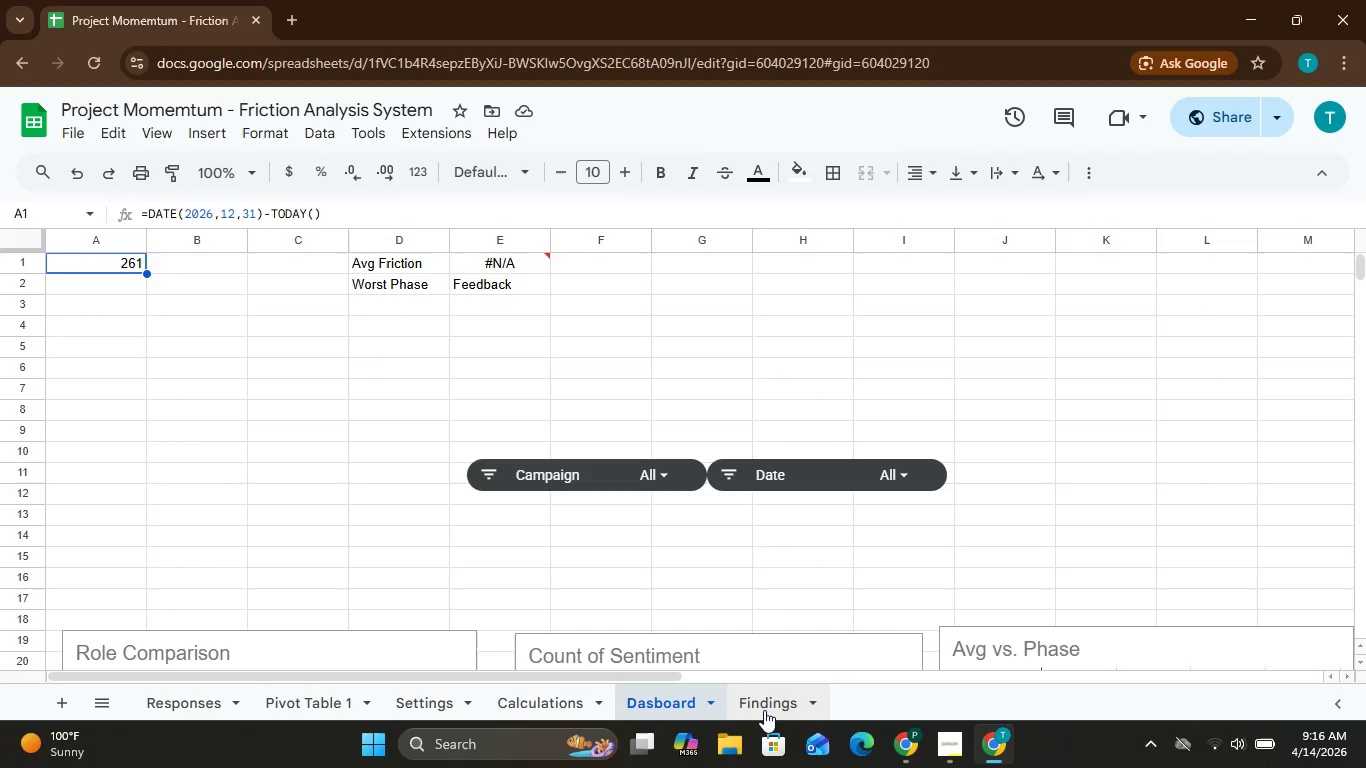 
left_click([765, 709])
 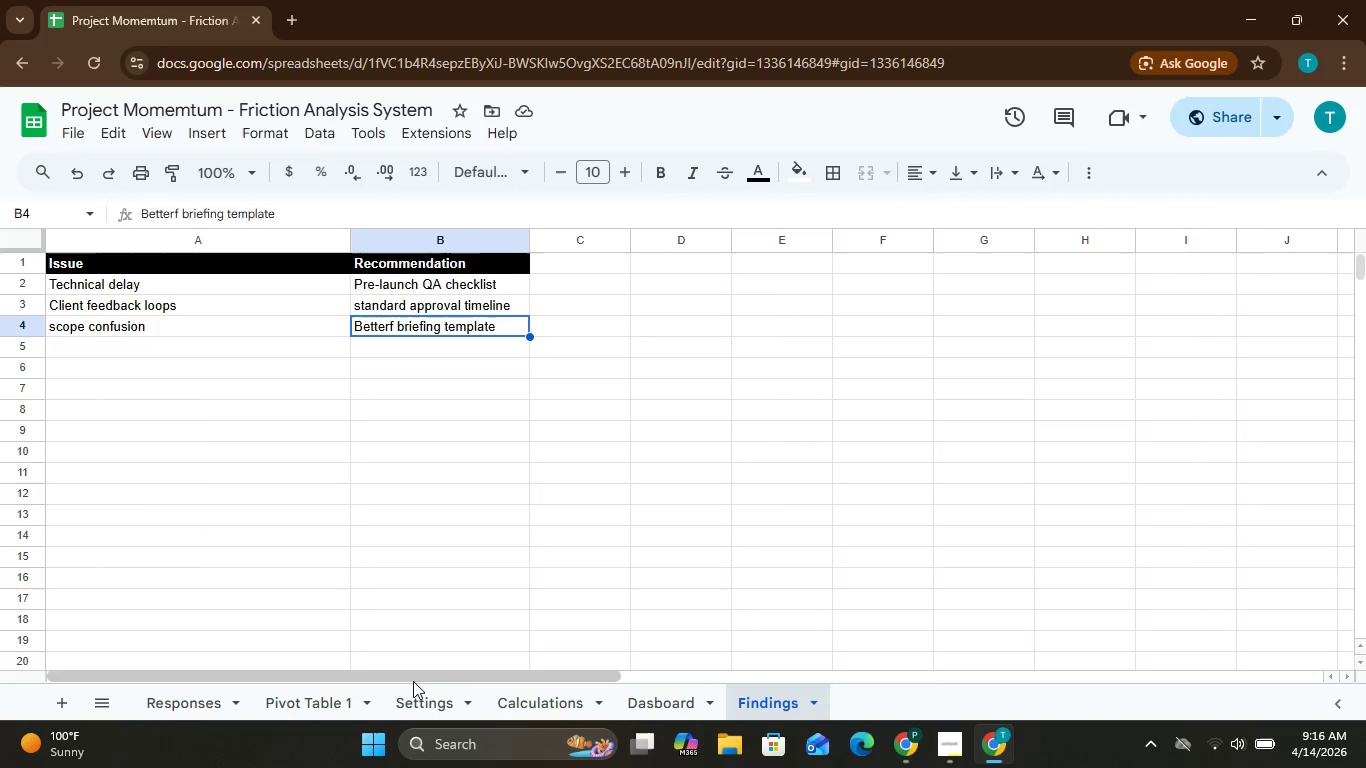 
left_click([414, 690])
 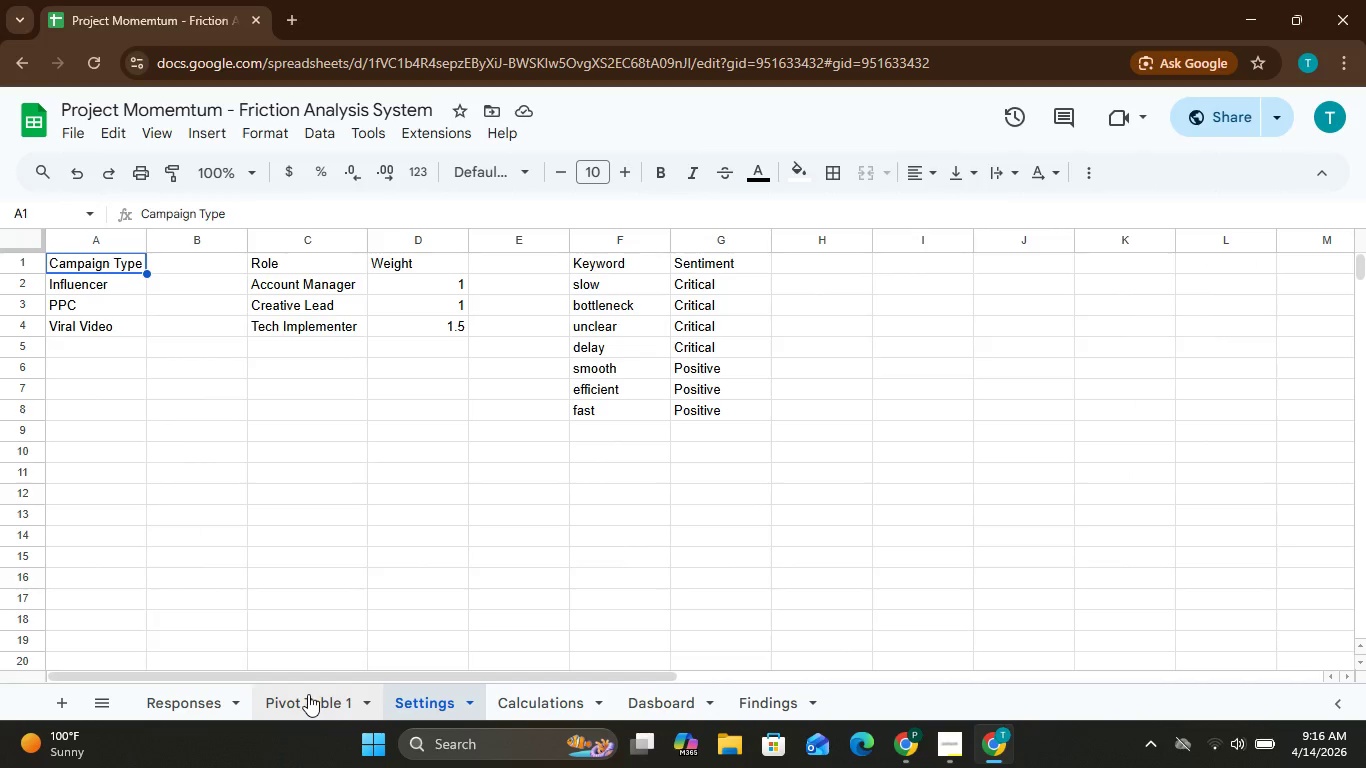 
left_click([308, 694])
 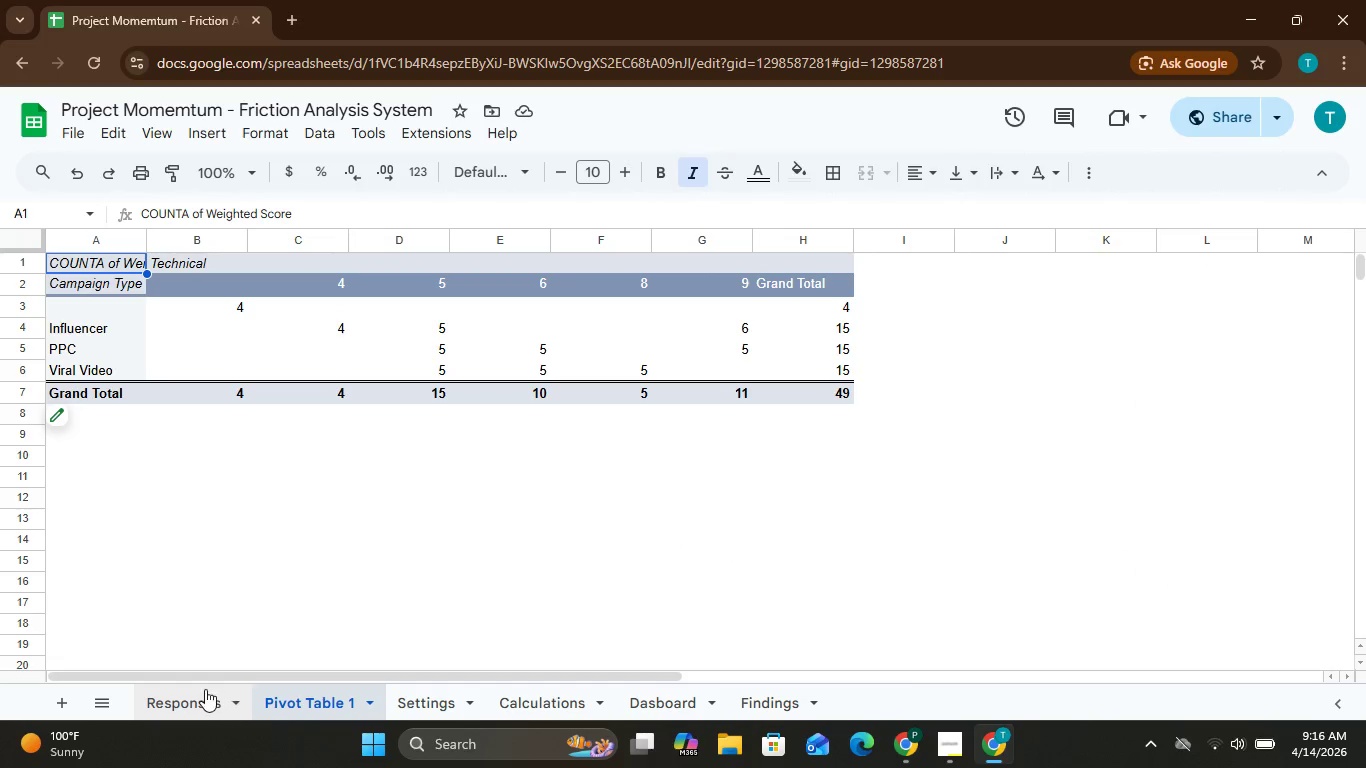 
left_click([204, 689])
 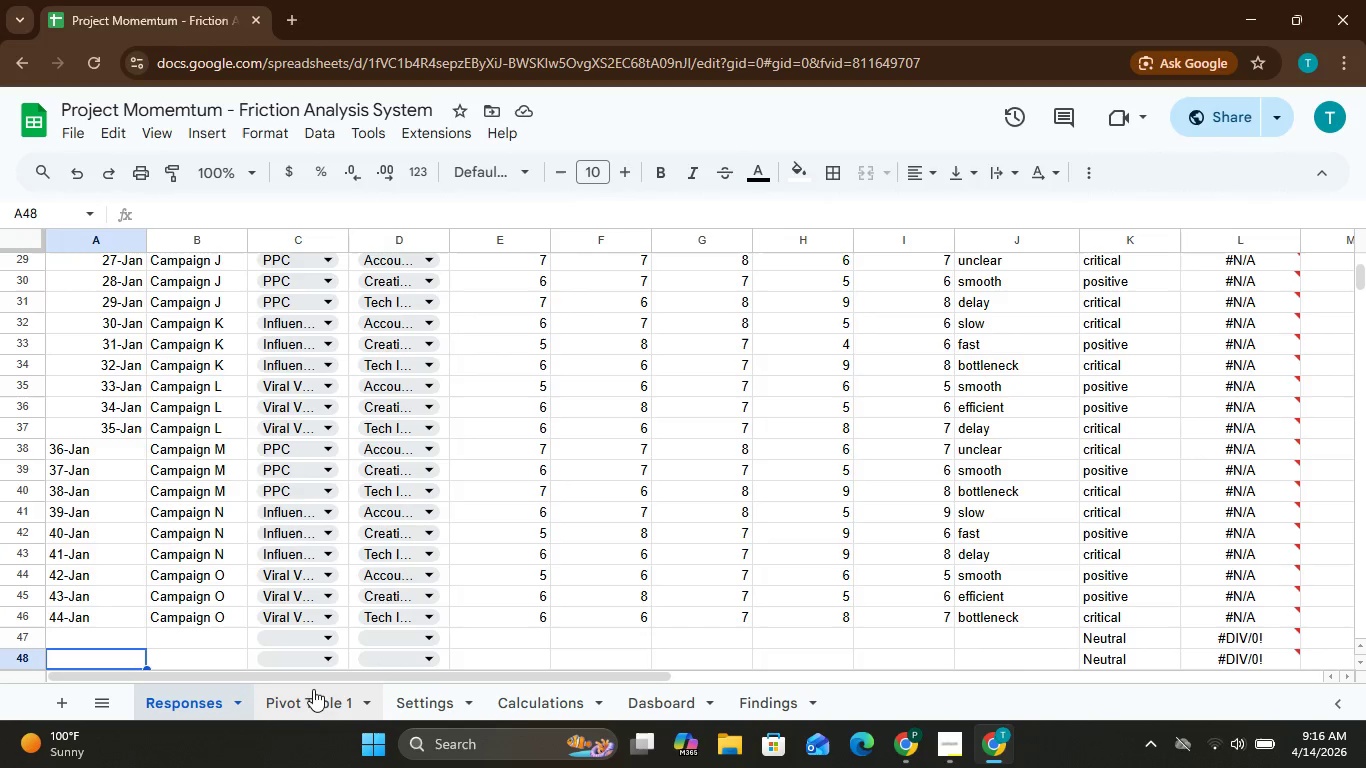 
left_click([326, 691])
 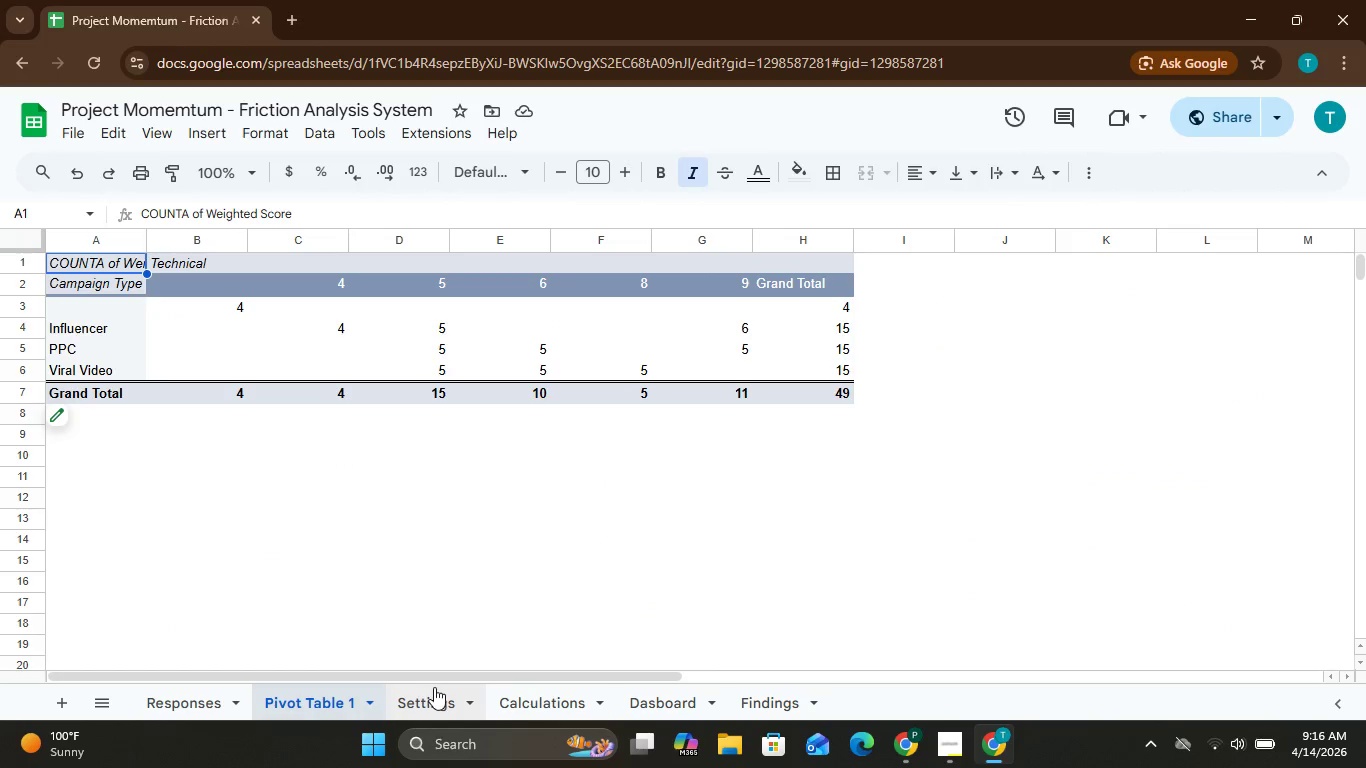 
left_click([434, 687])
 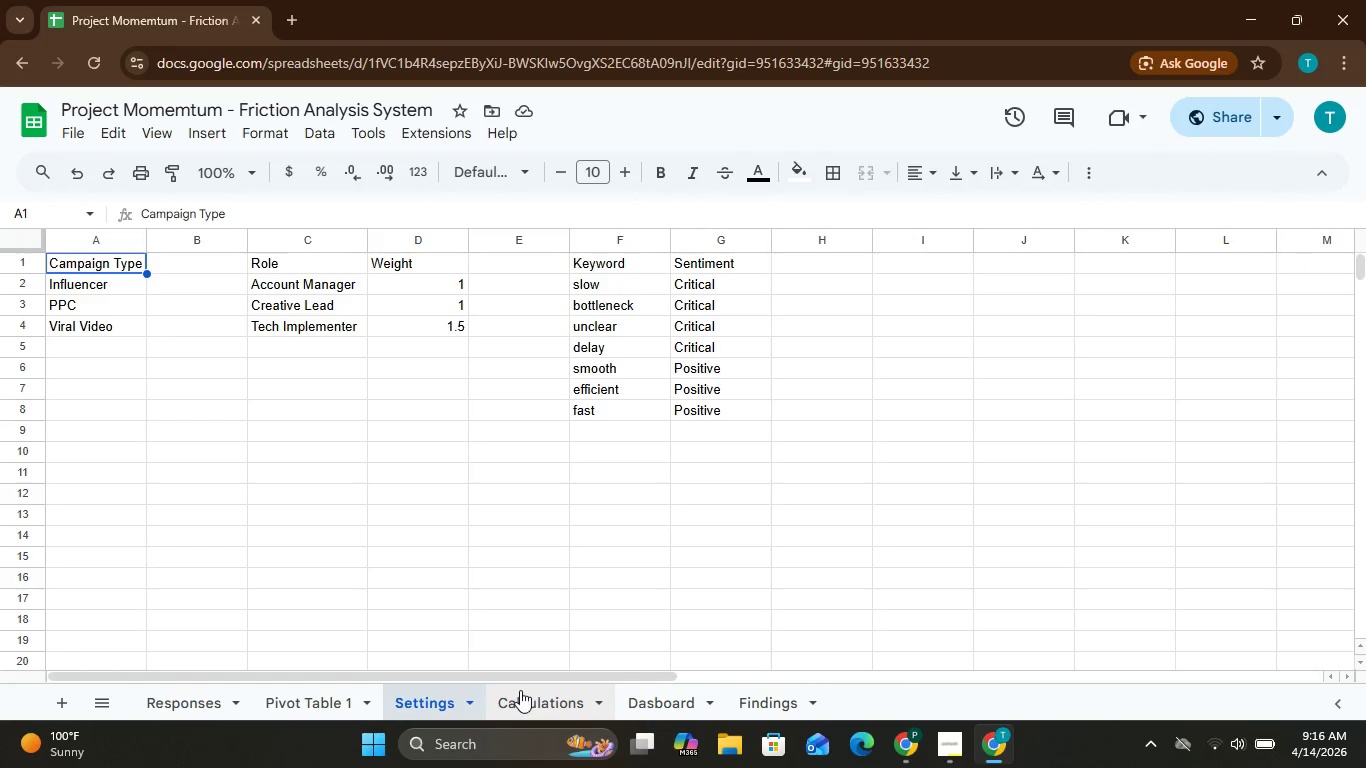 
left_click([521, 690])
 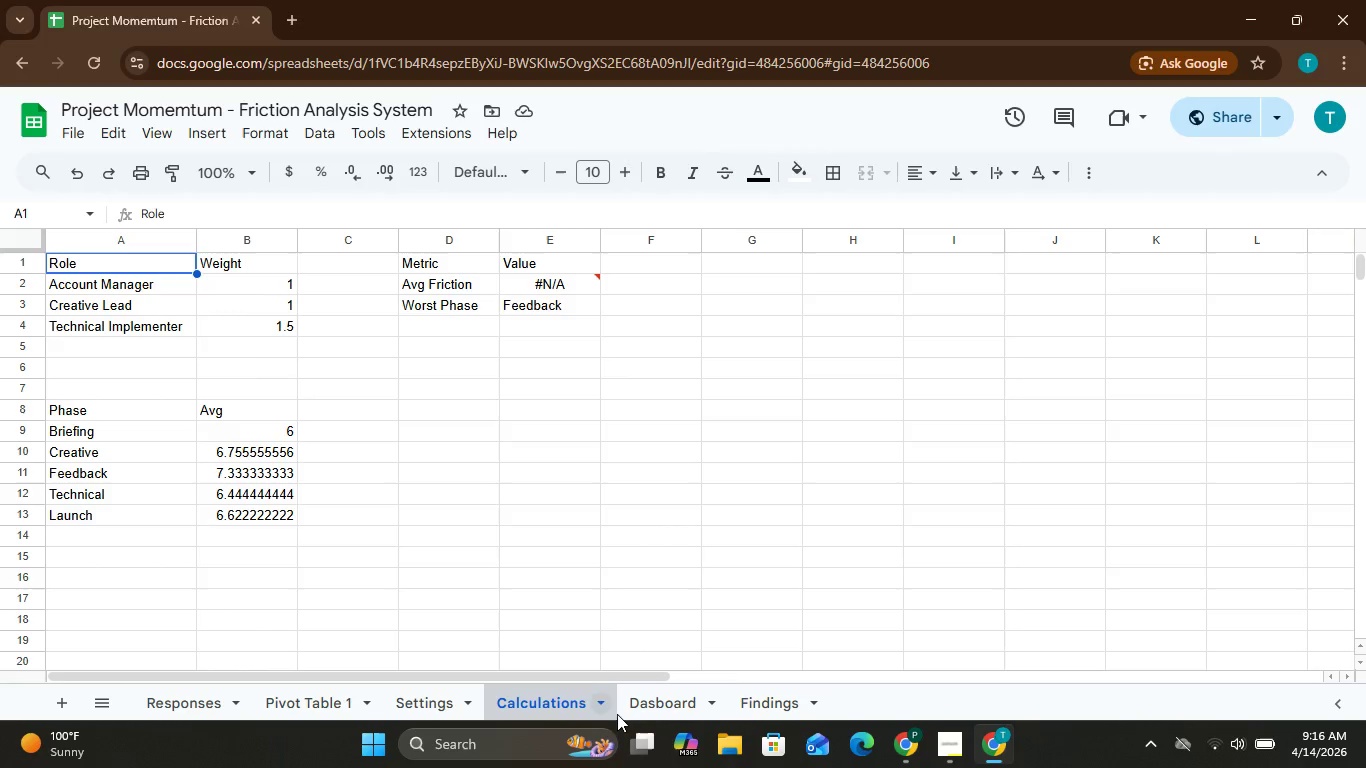 
mouse_move([641, 699])
 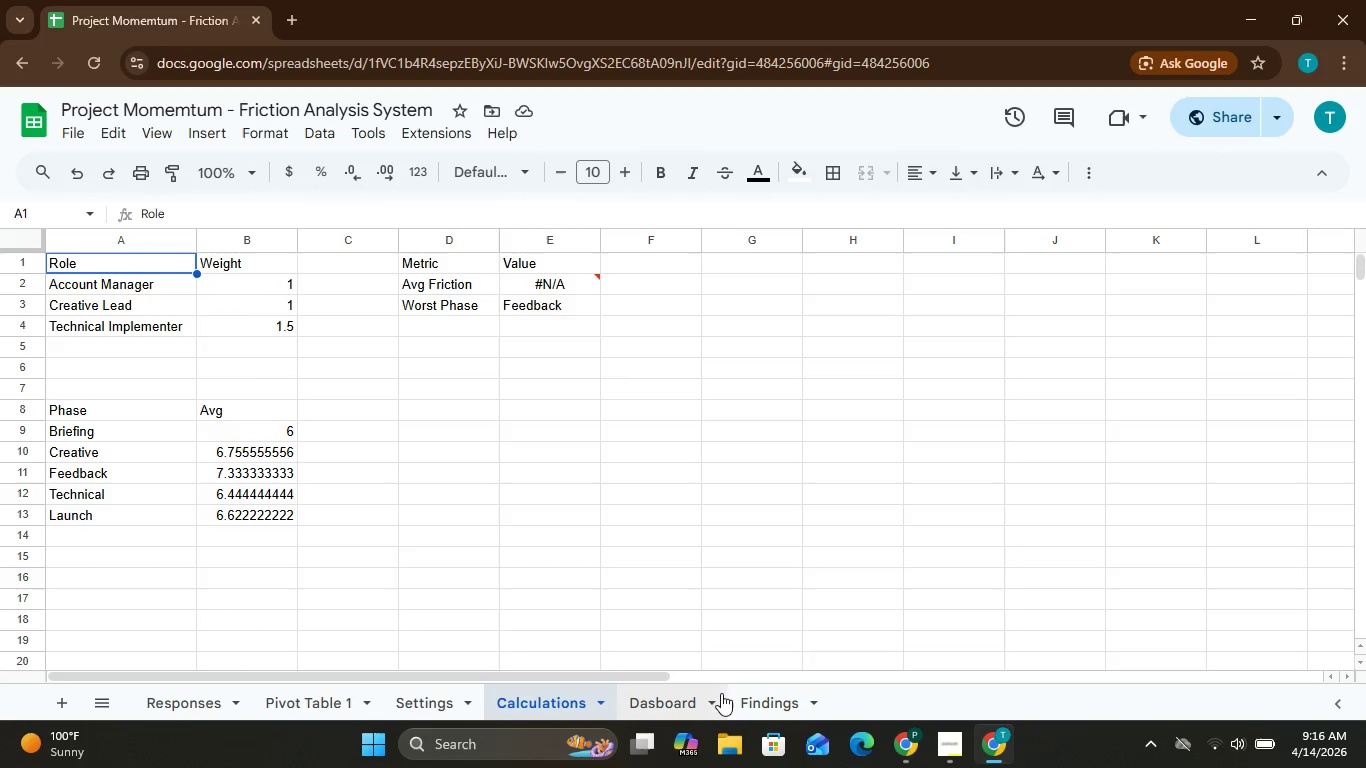 
left_click([692, 703])
 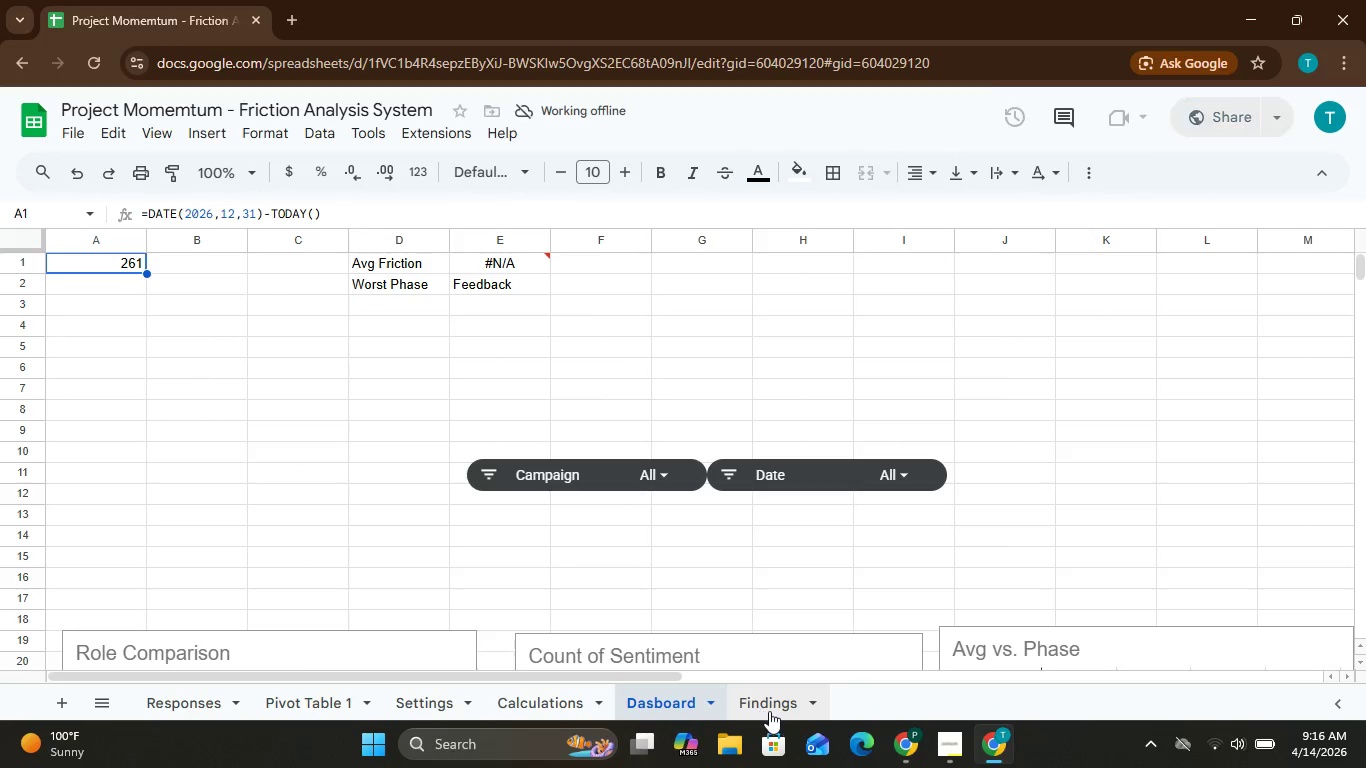 
left_click([771, 710])
 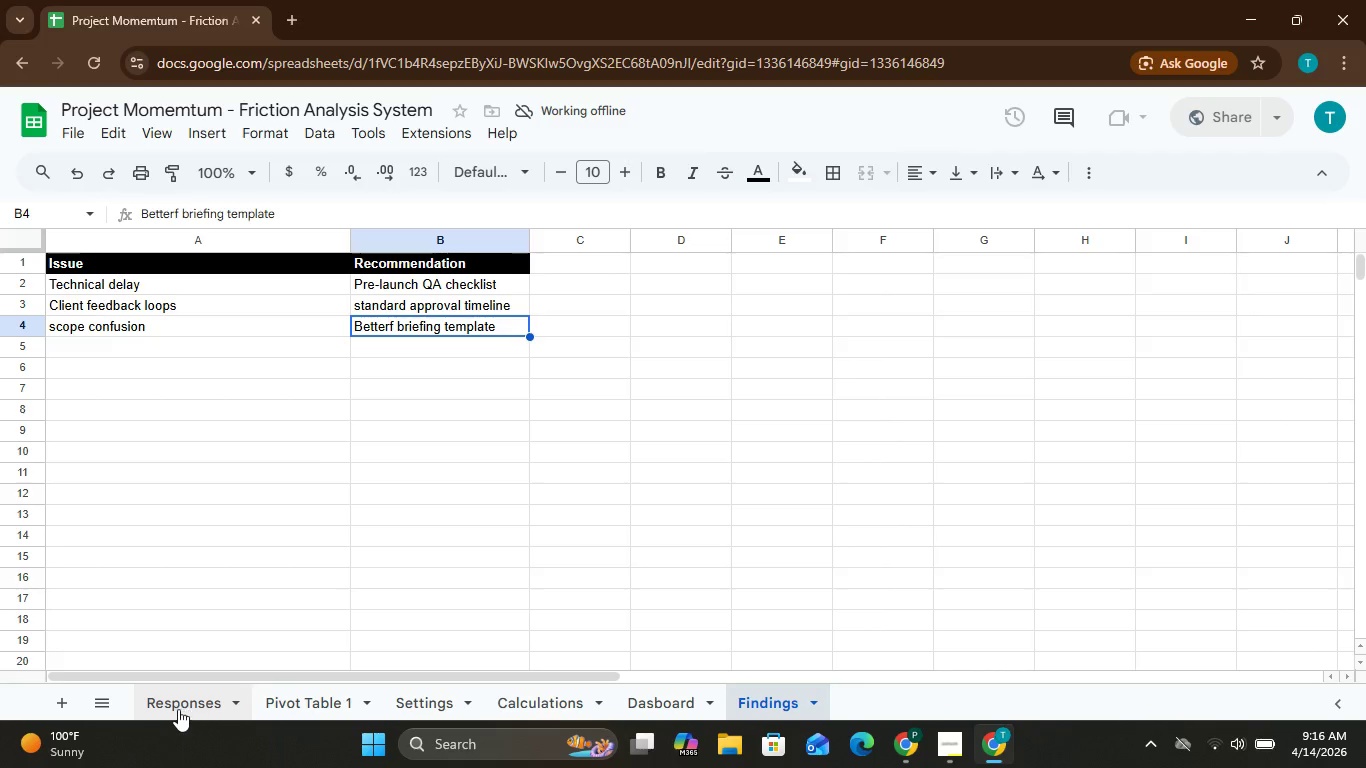 
left_click([163, 705])
 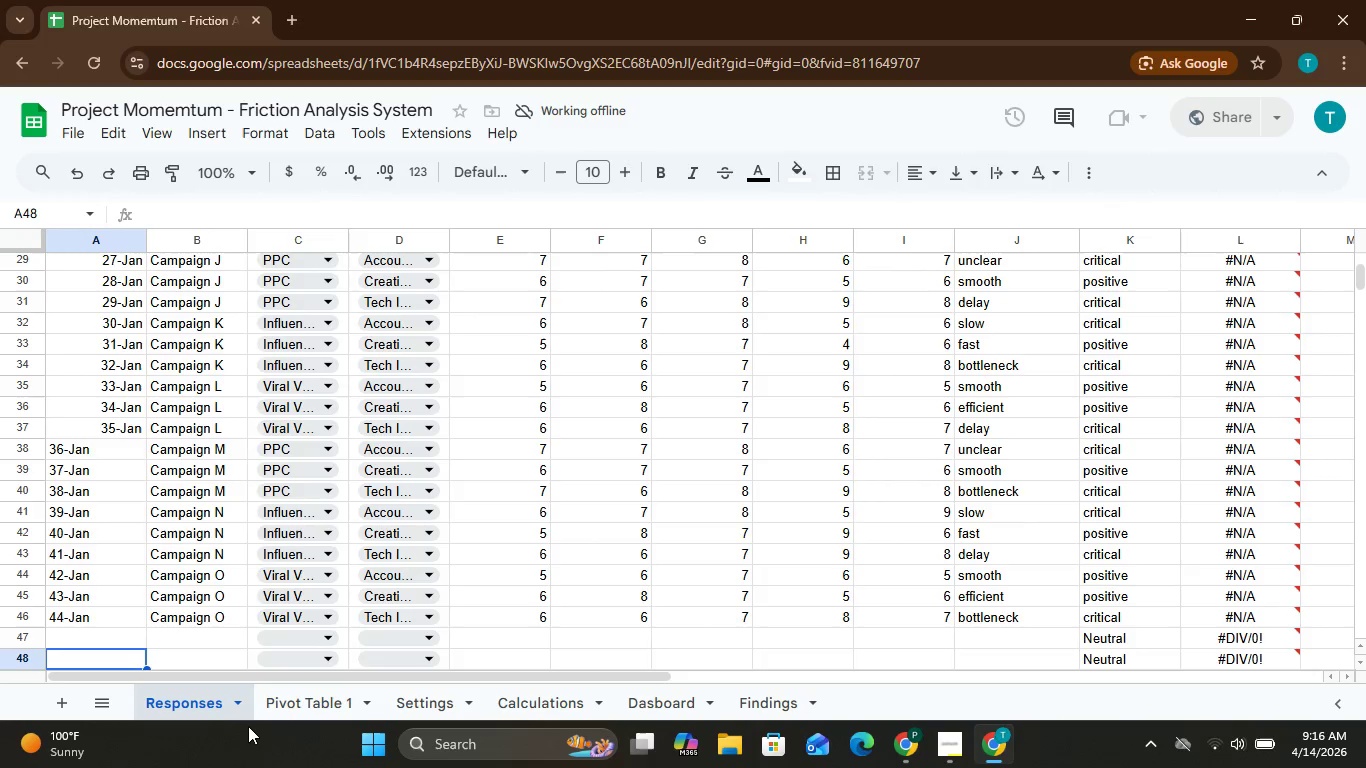 
wait(5.12)
 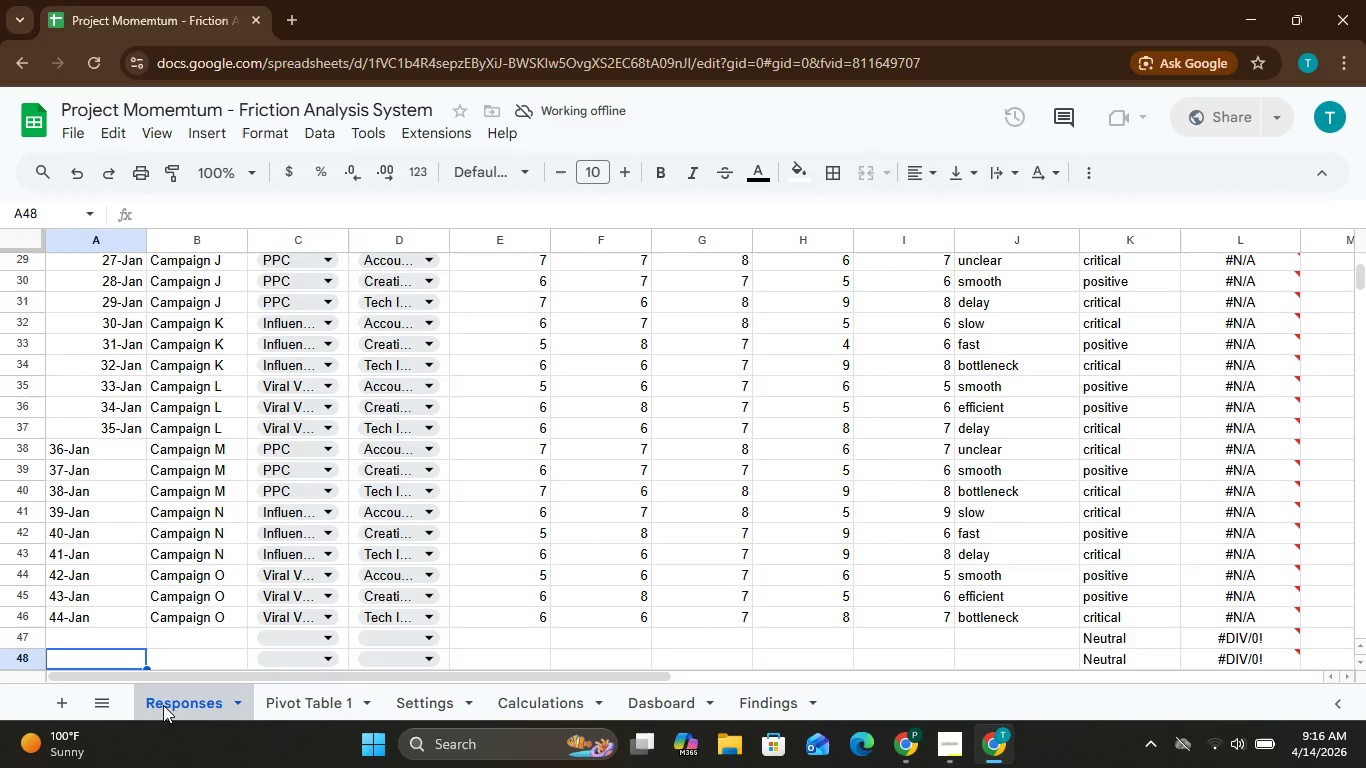 
left_click([295, 710])
 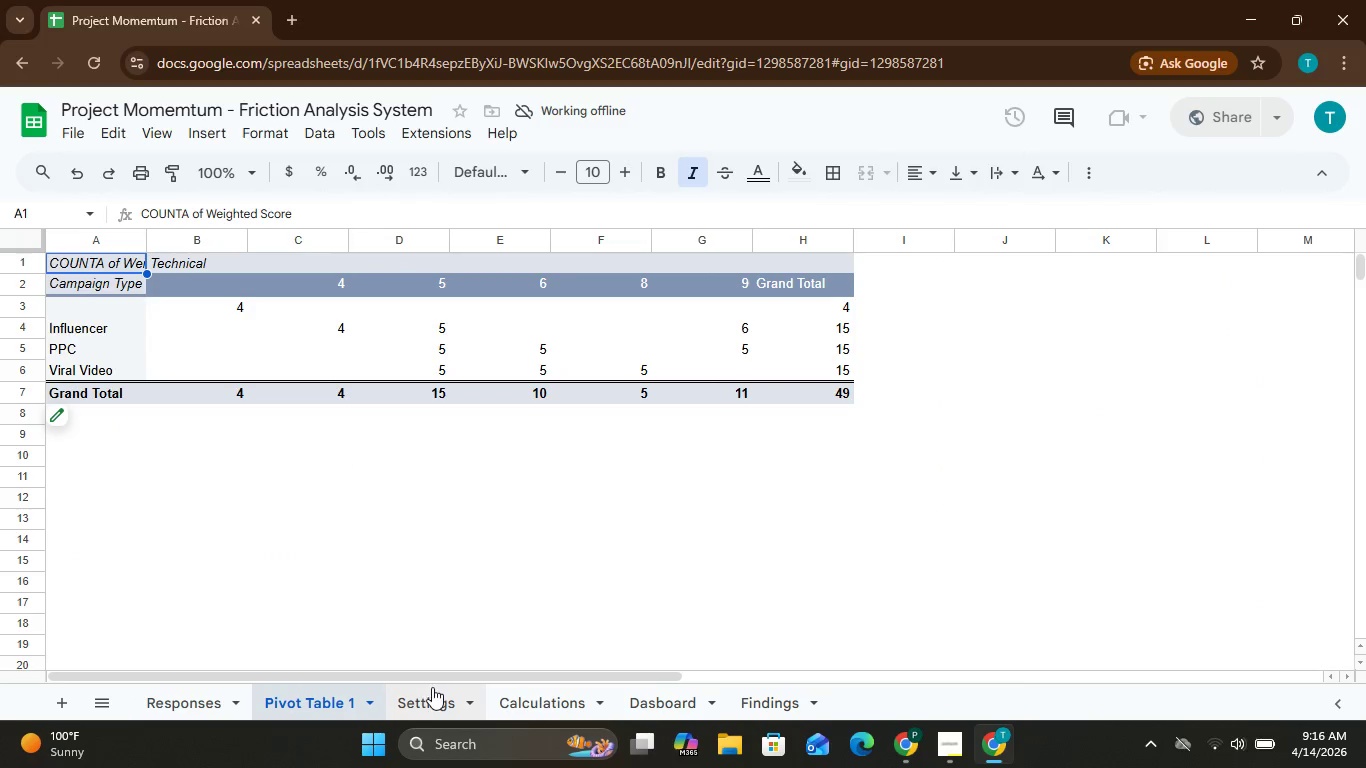 
left_click([428, 700])
 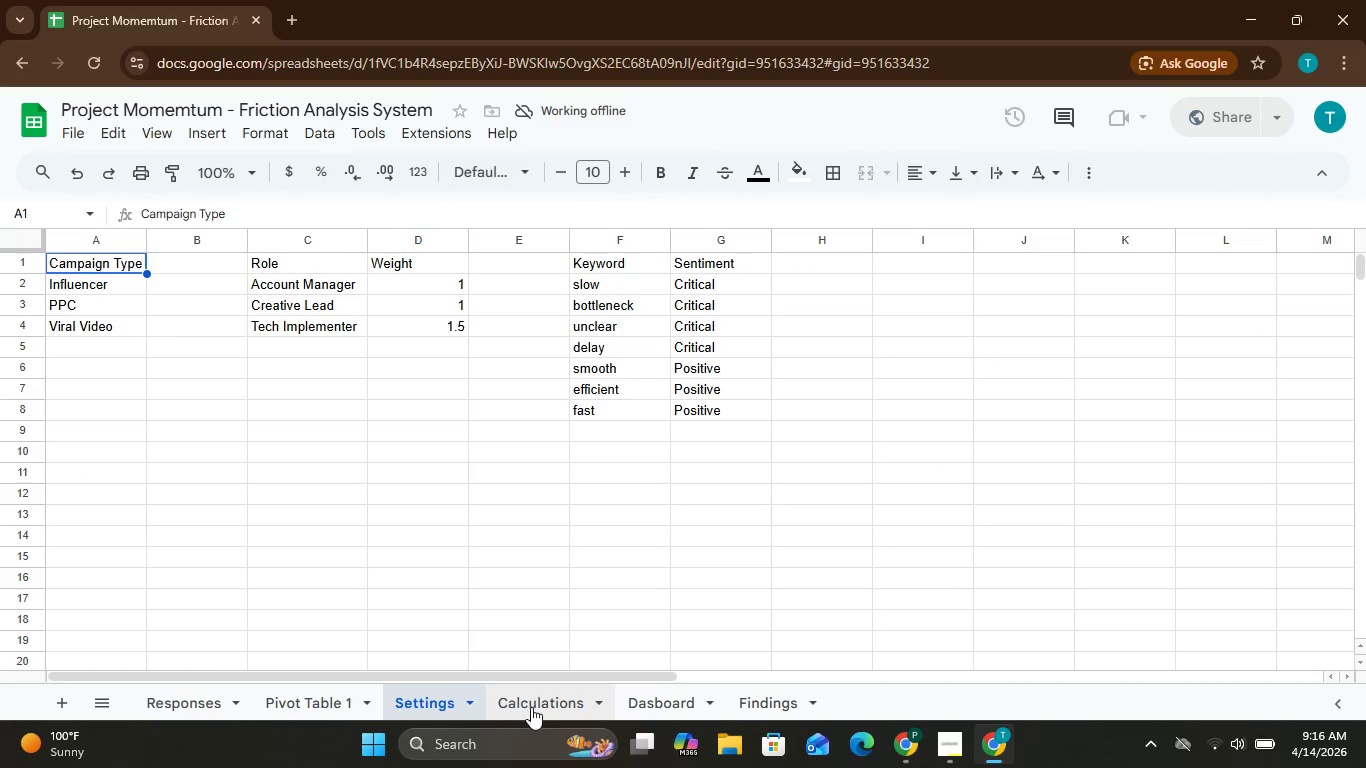 
left_click([535, 705])
 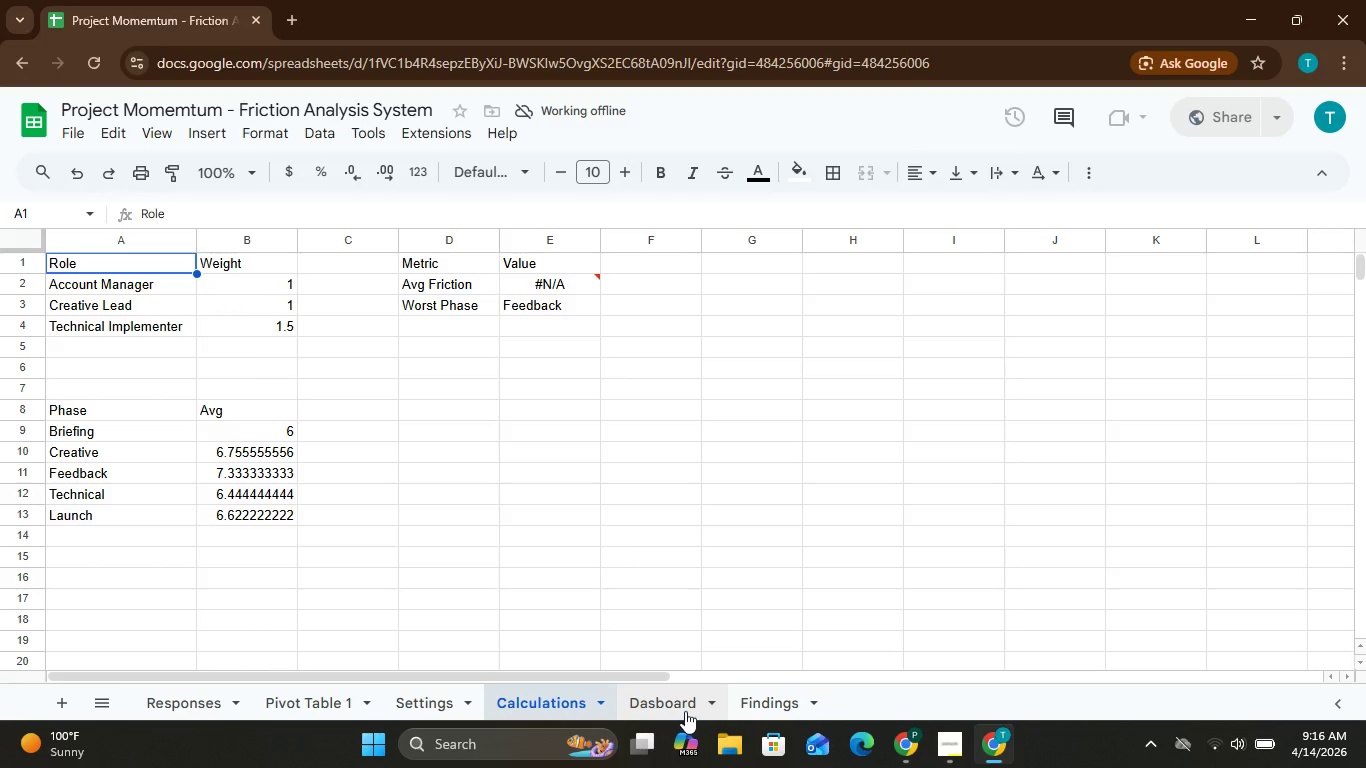 
left_click([683, 710])
 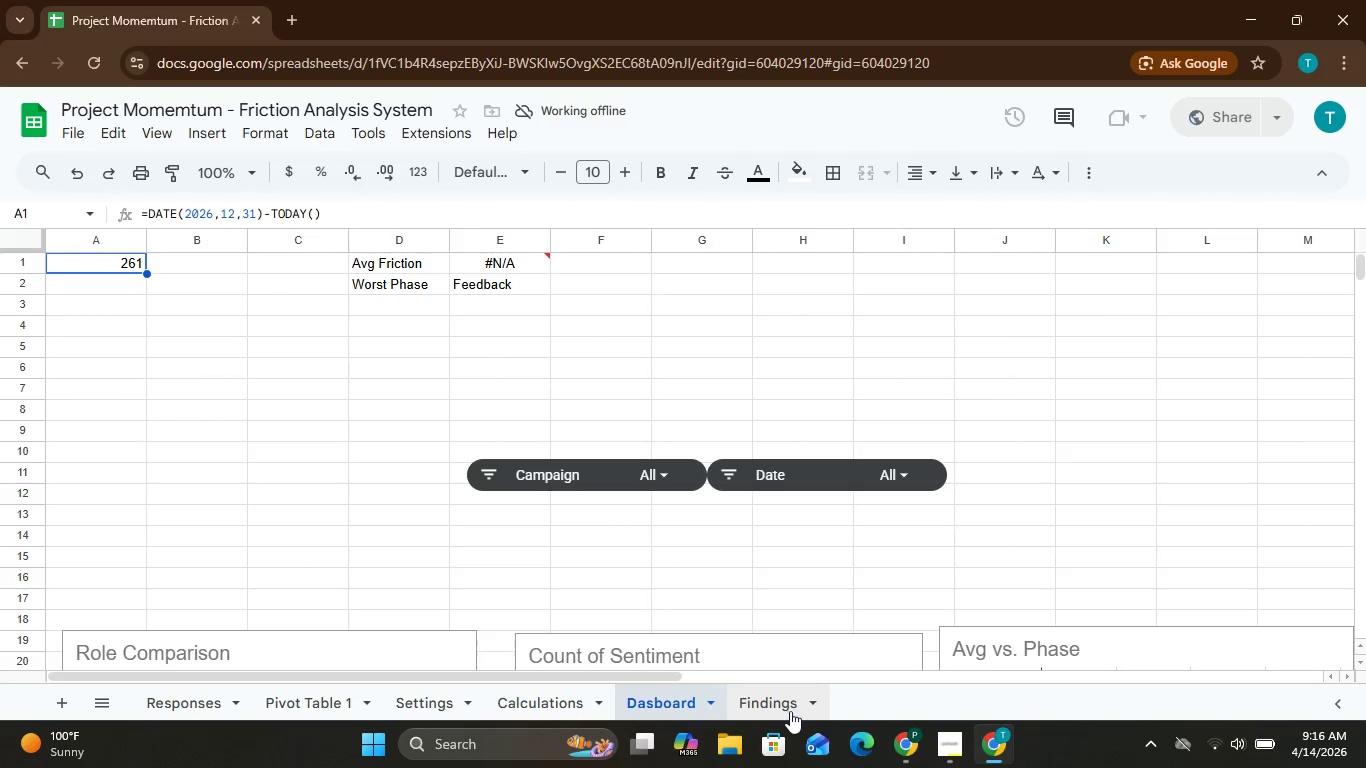 
left_click([793, 710])
 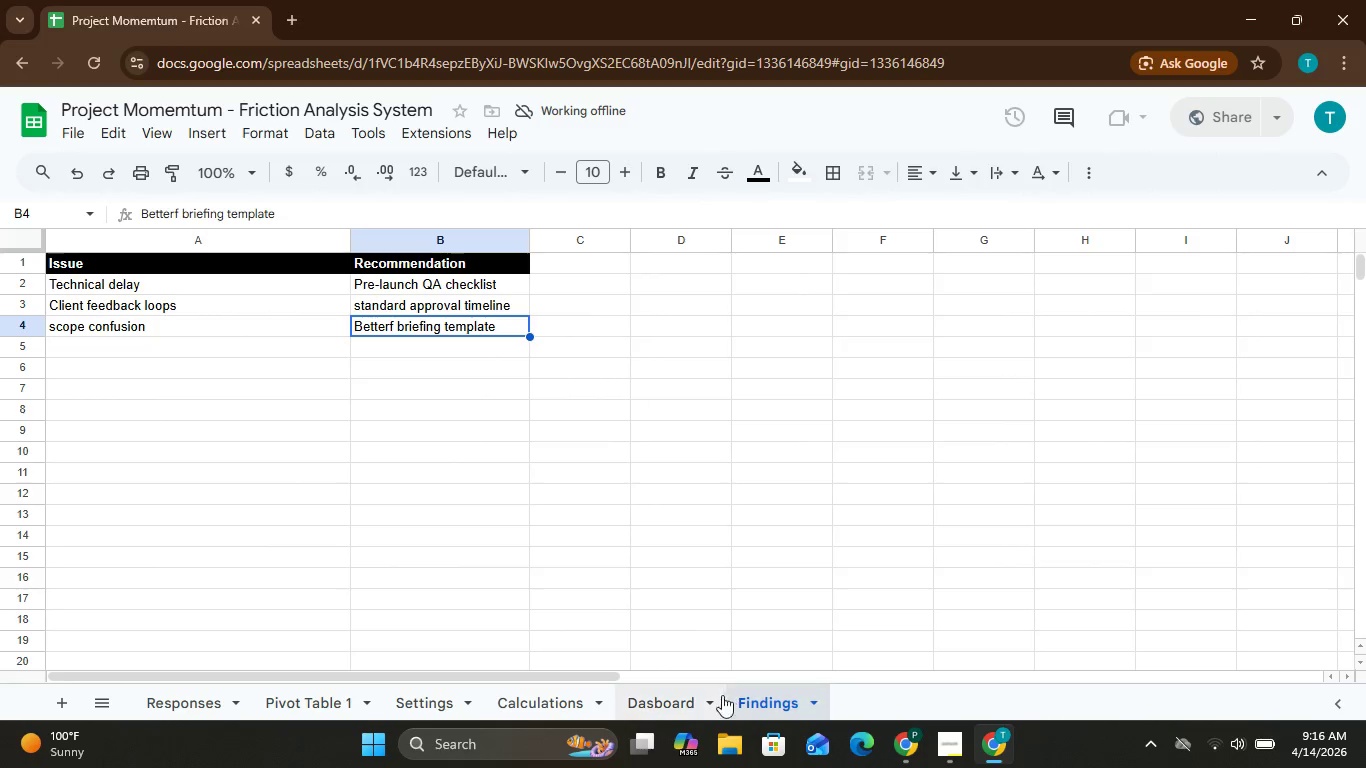 
left_click([694, 699])
 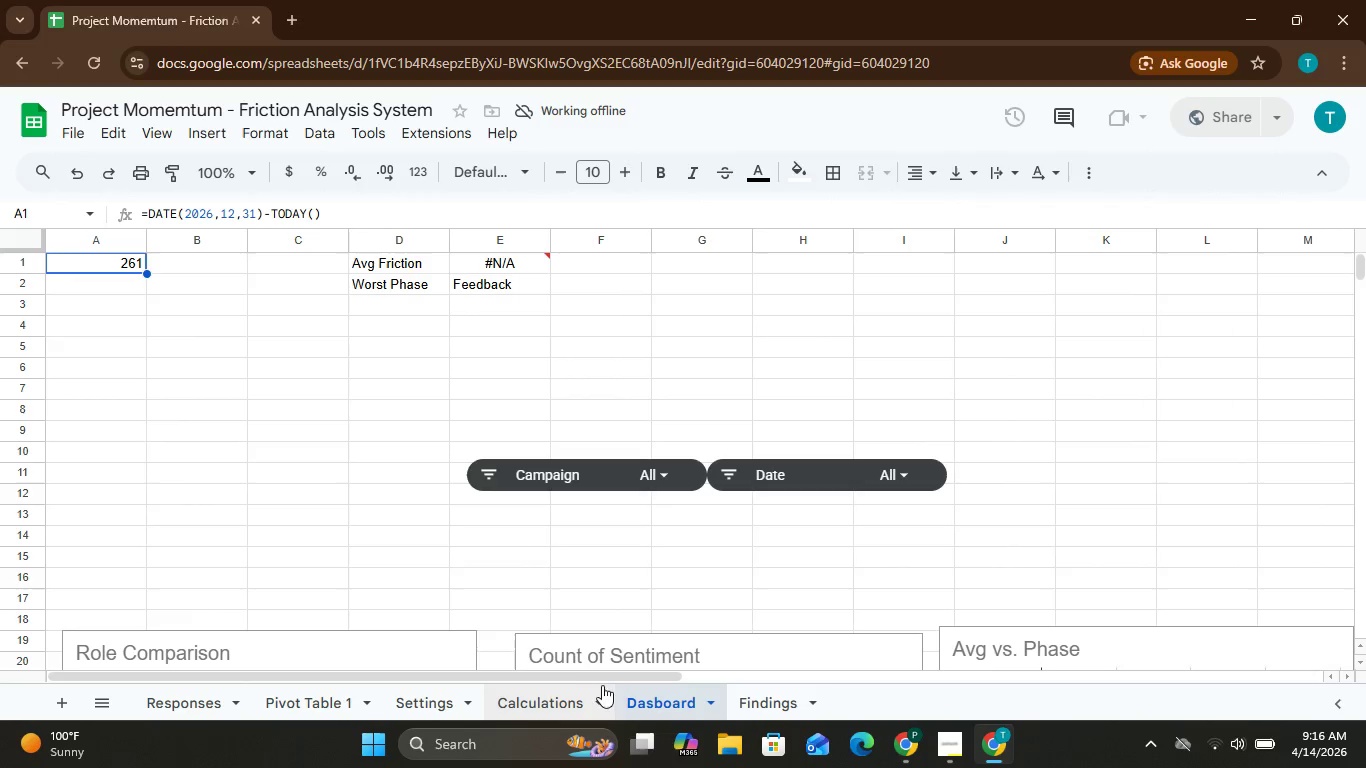 
left_click([580, 686])
 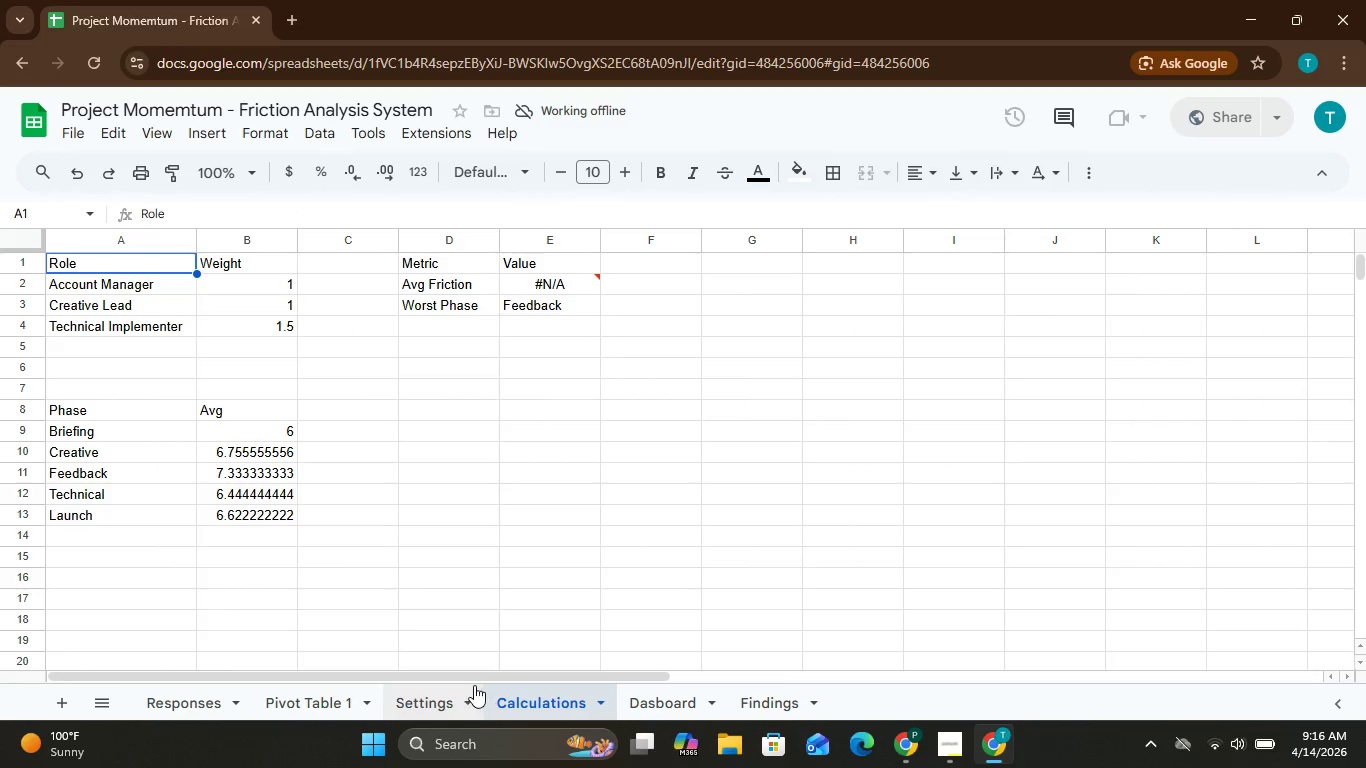 
left_click([465, 691])
 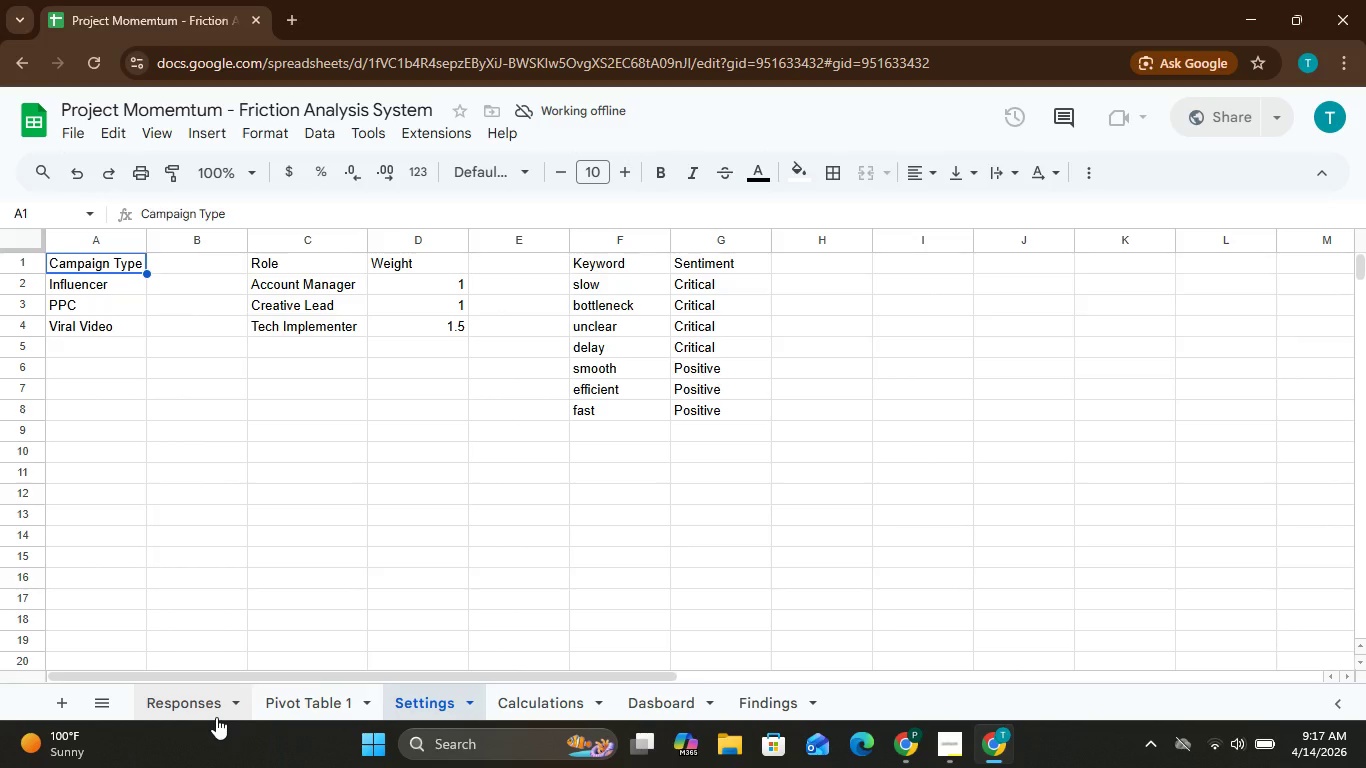 
left_click([216, 717])
 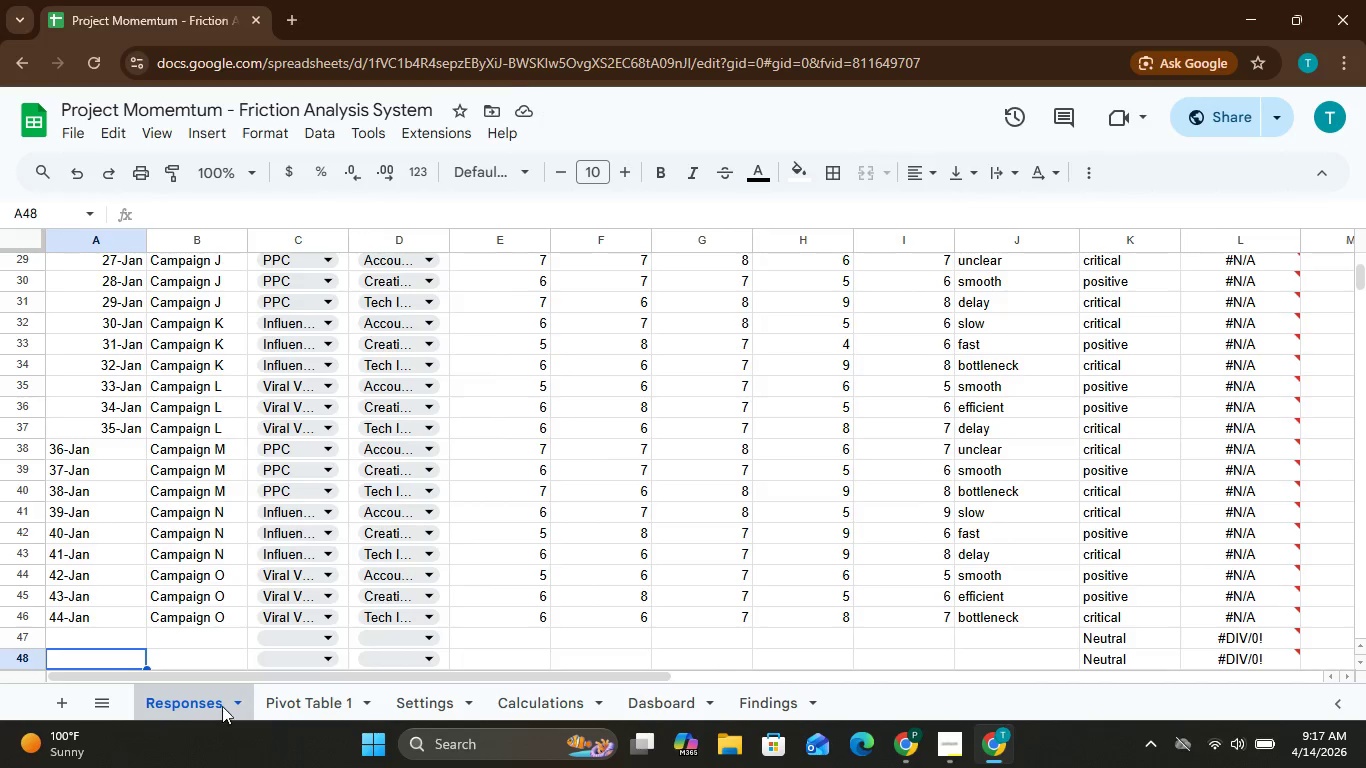 
wait(6.97)
 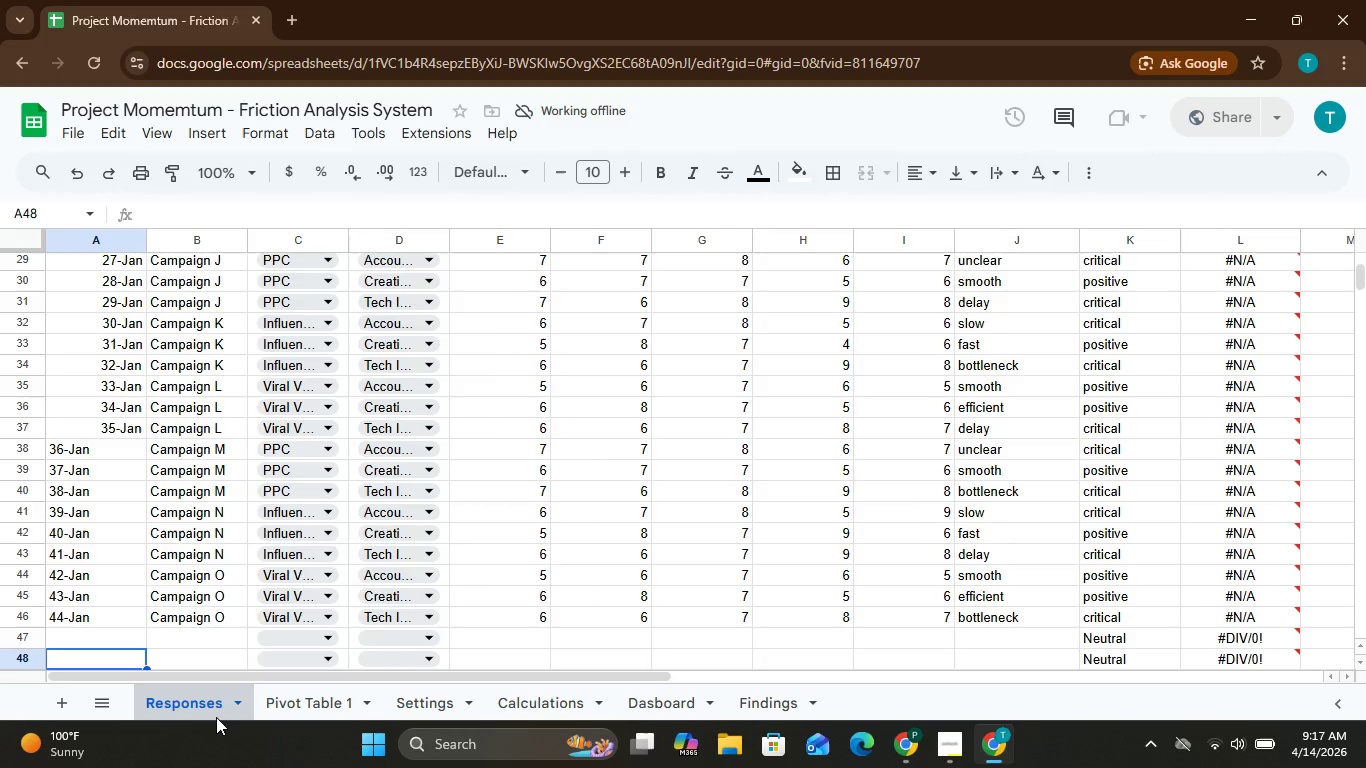 
left_click([318, 699])
 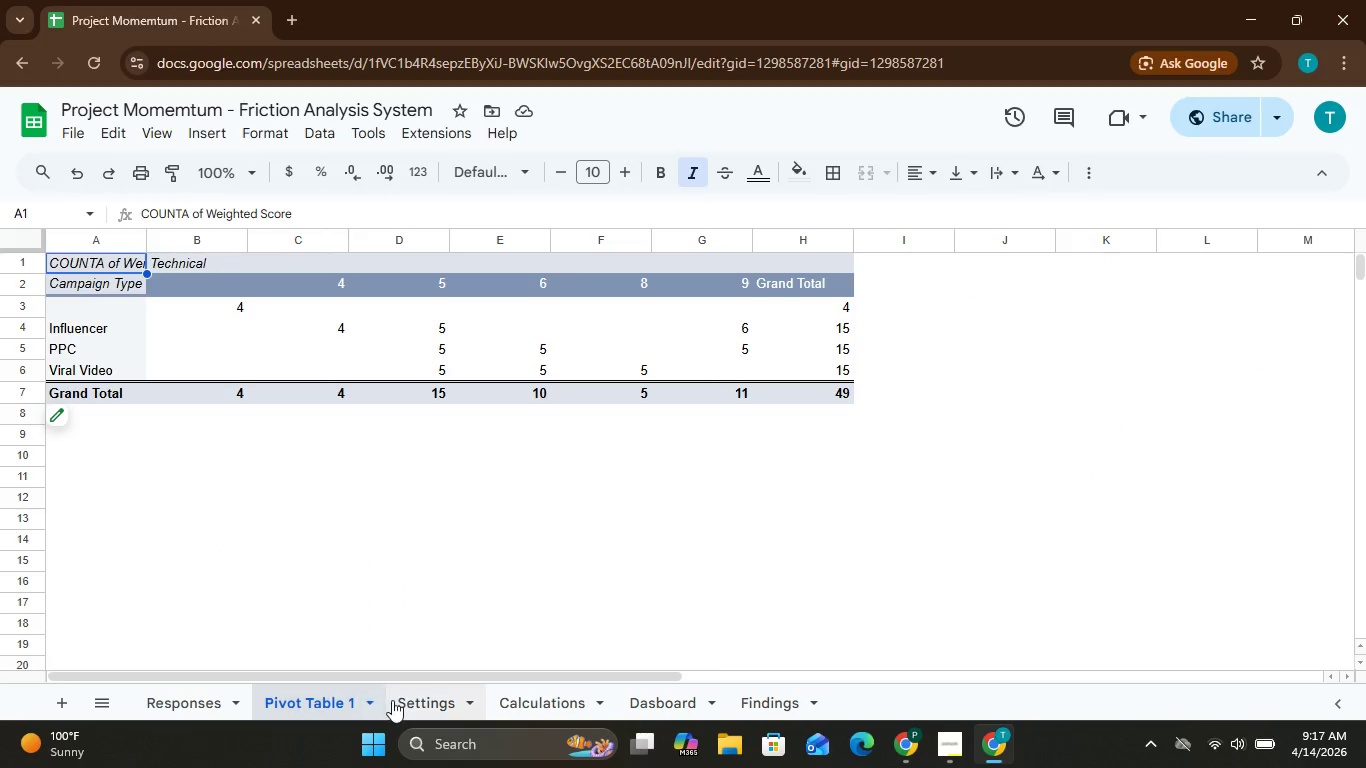 
left_click([423, 698])
 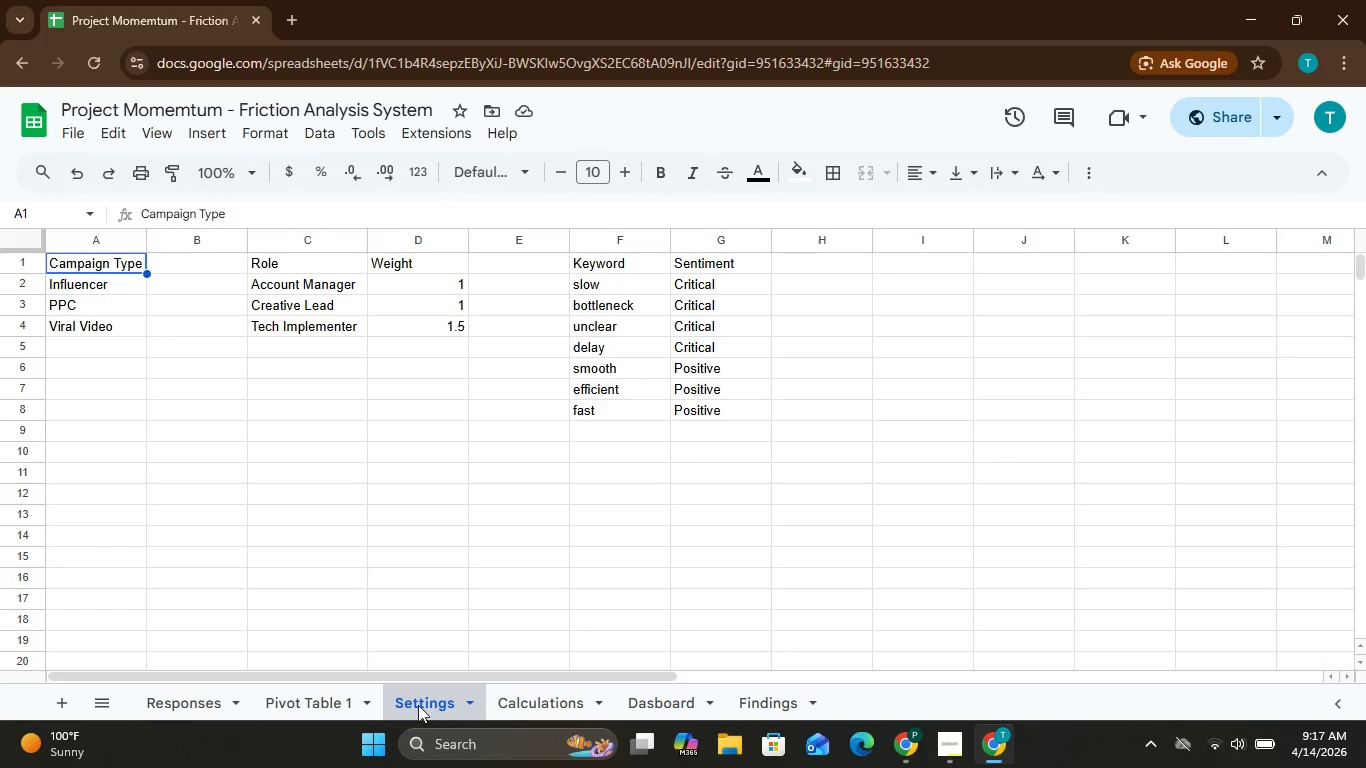 
wait(5.09)
 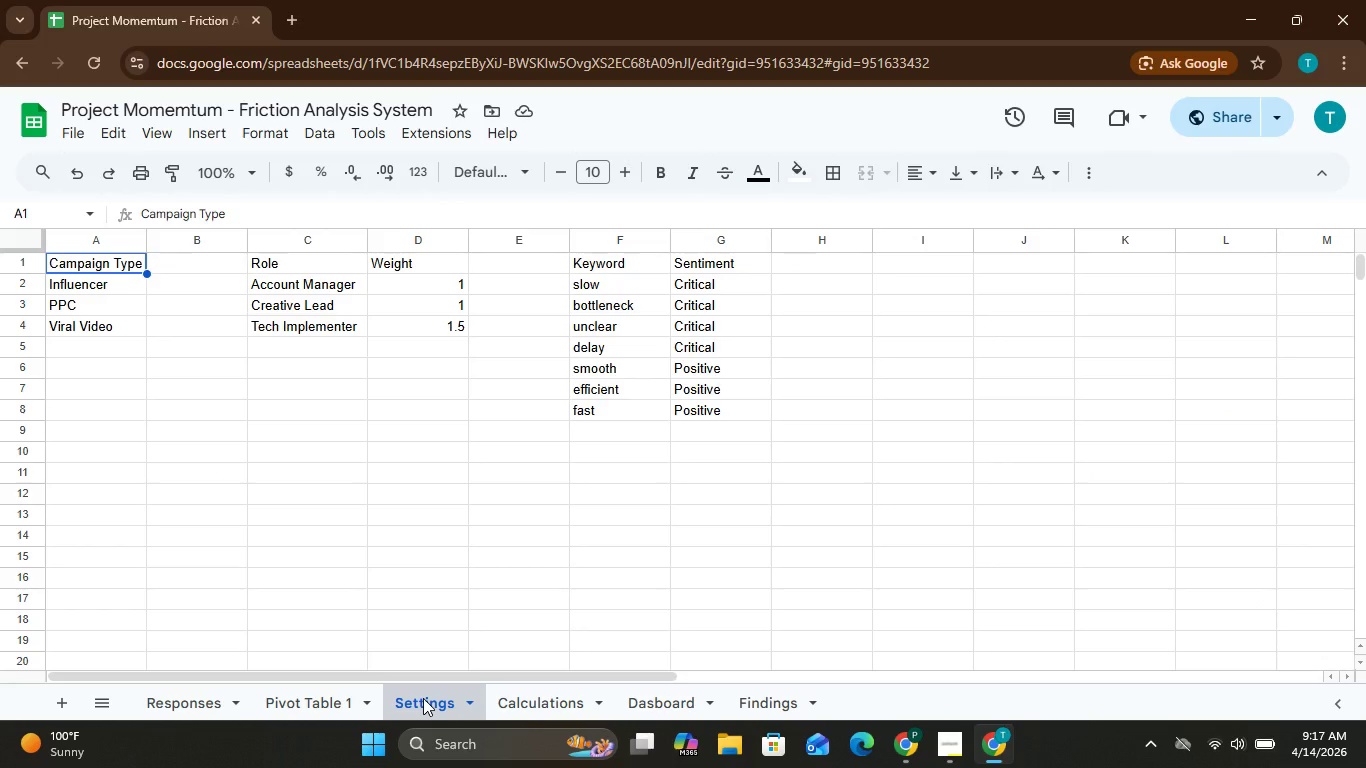 
left_click([525, 693])
 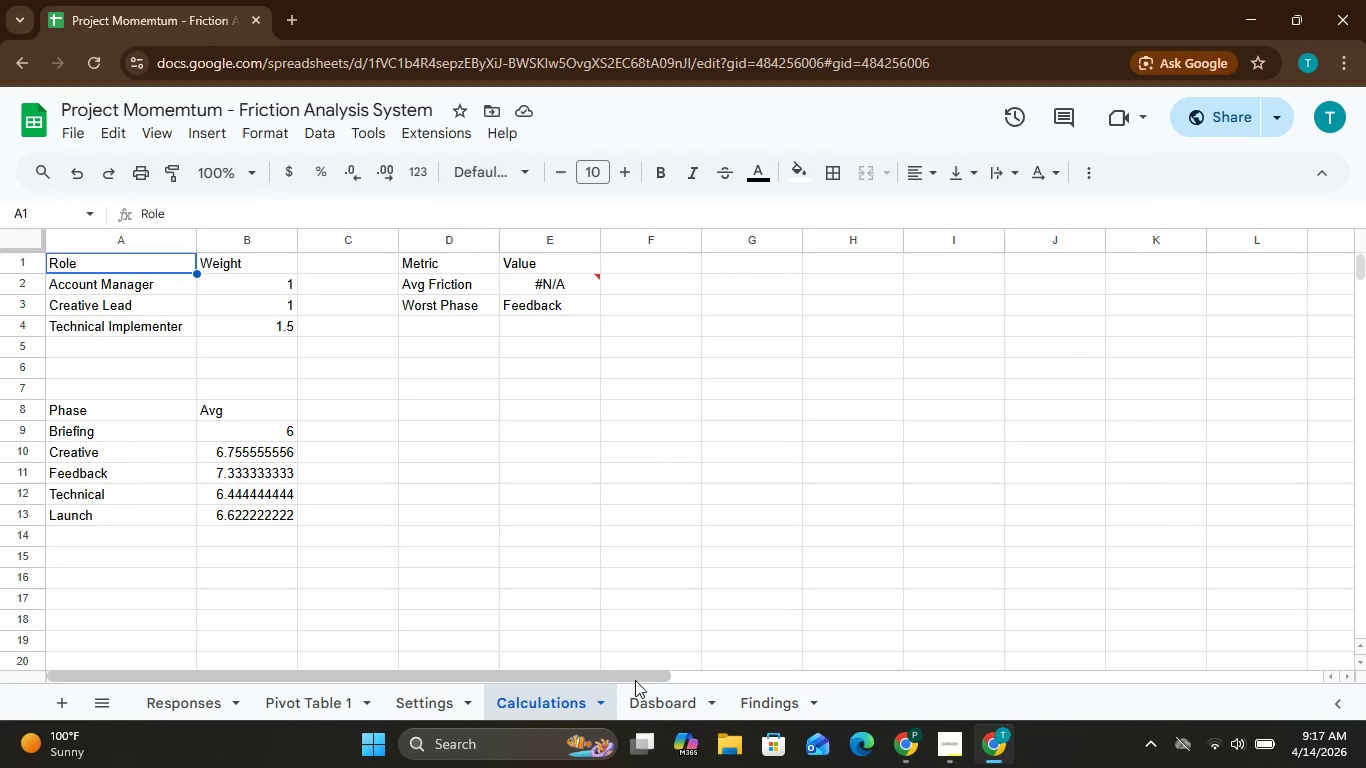 
left_click([666, 704])
 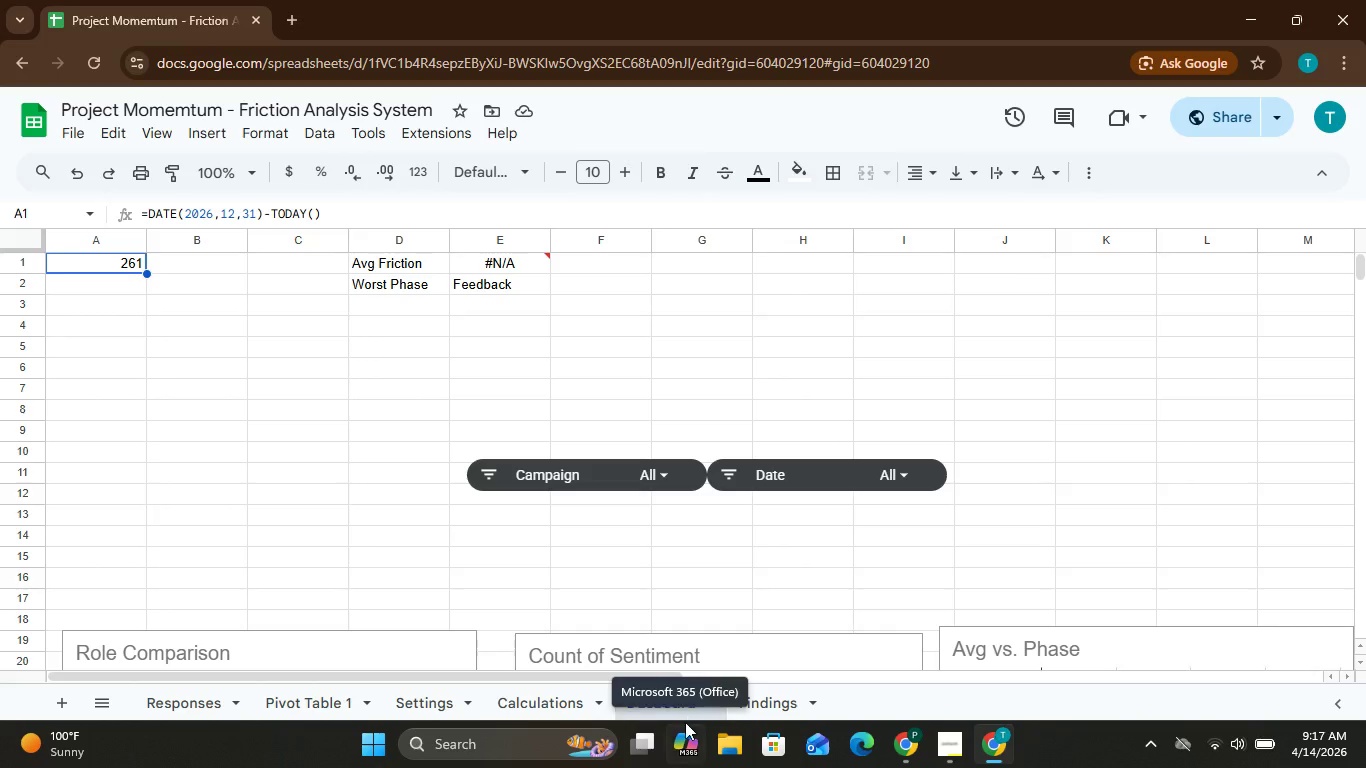 
wait(6.78)
 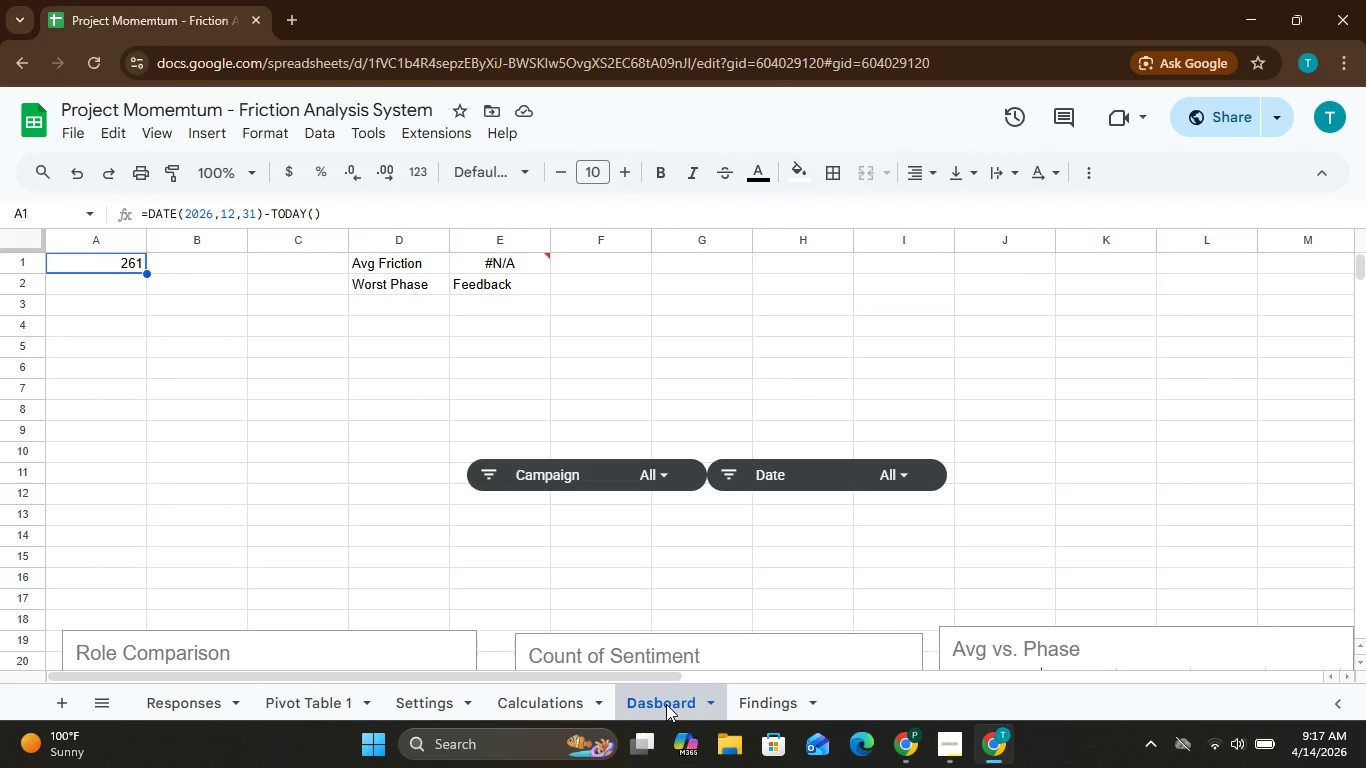 
left_click([787, 712])
 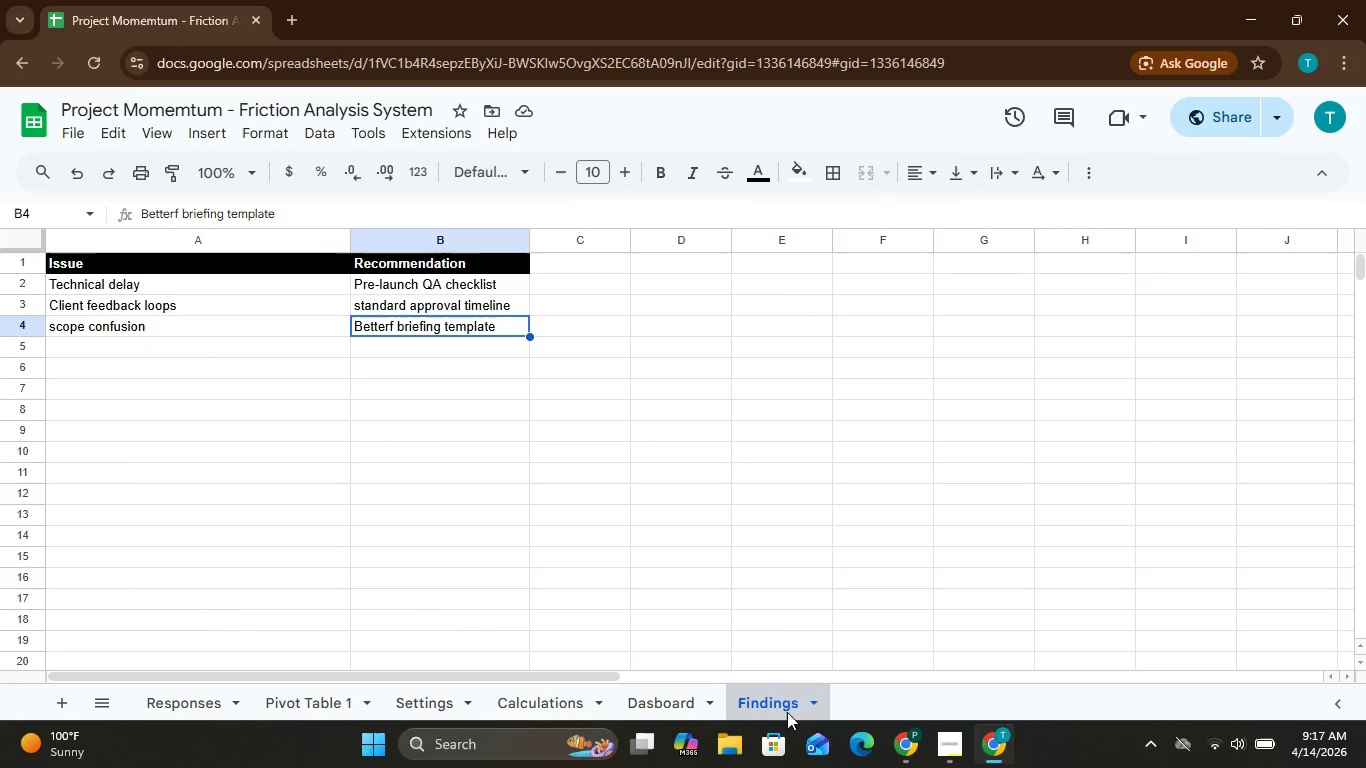 
left_click([787, 712])
 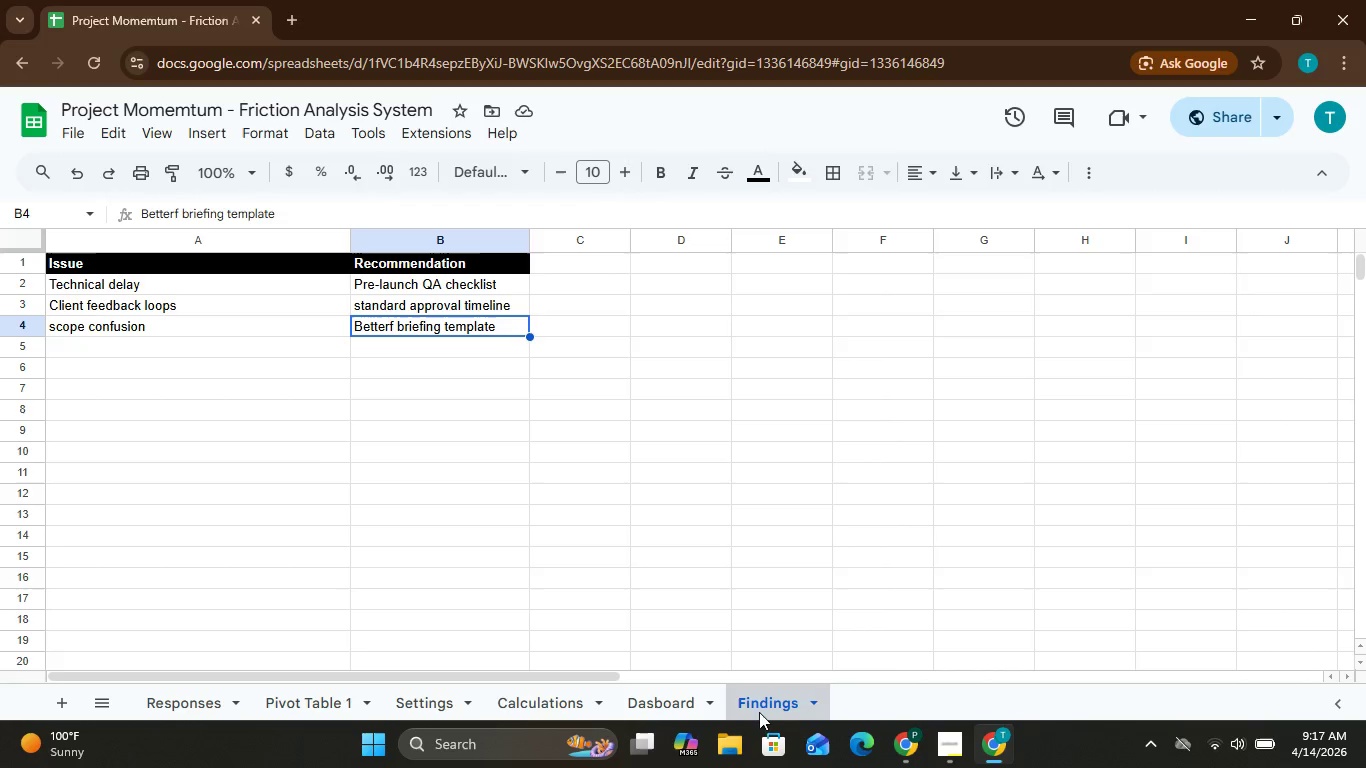 
wait(7.67)
 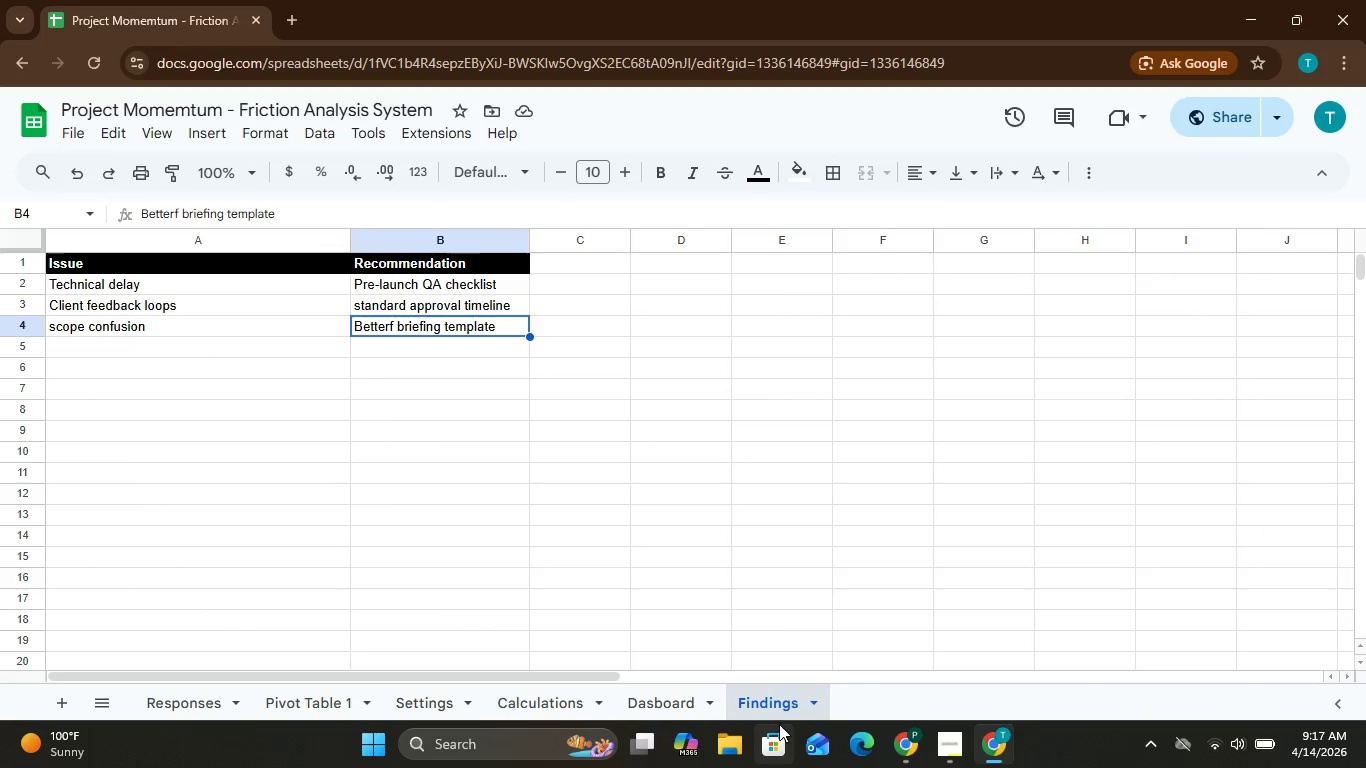 
left_click([656, 706])
 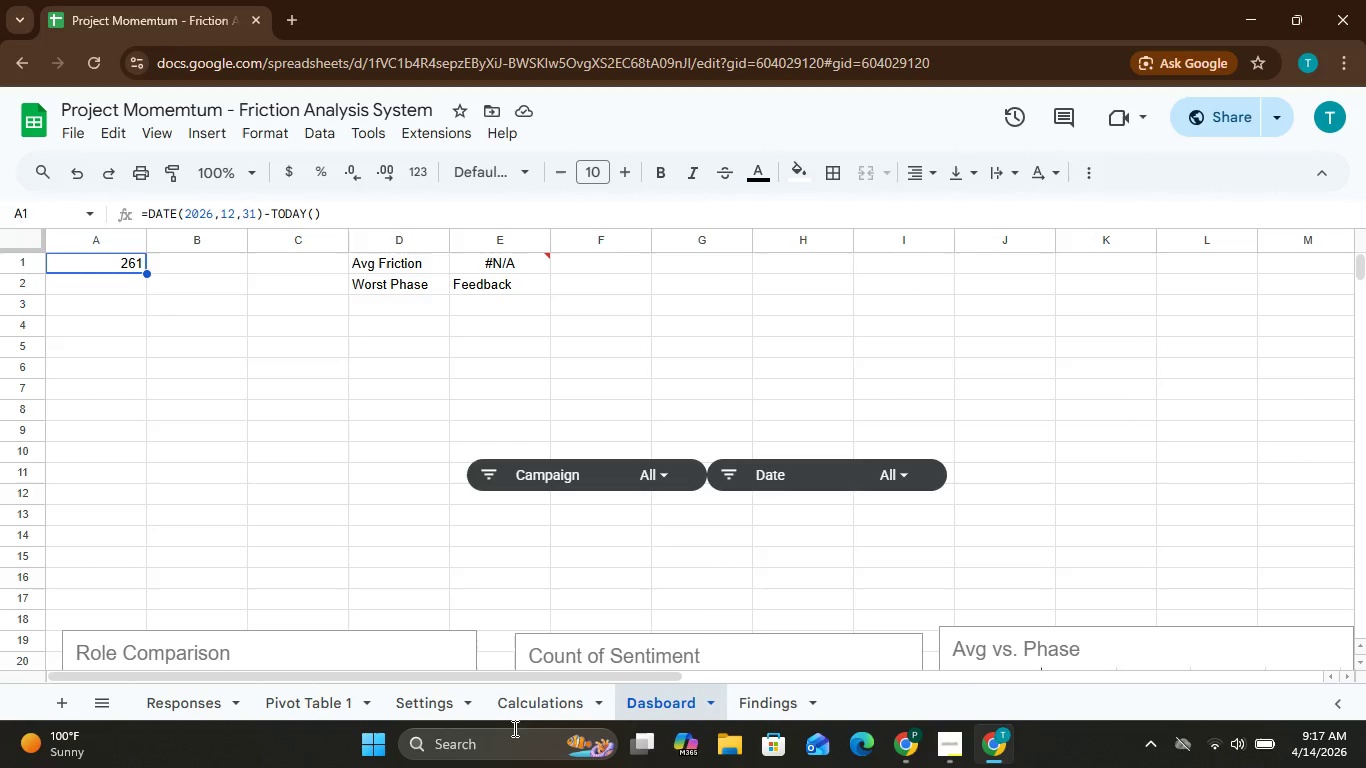 
wait(6.27)
 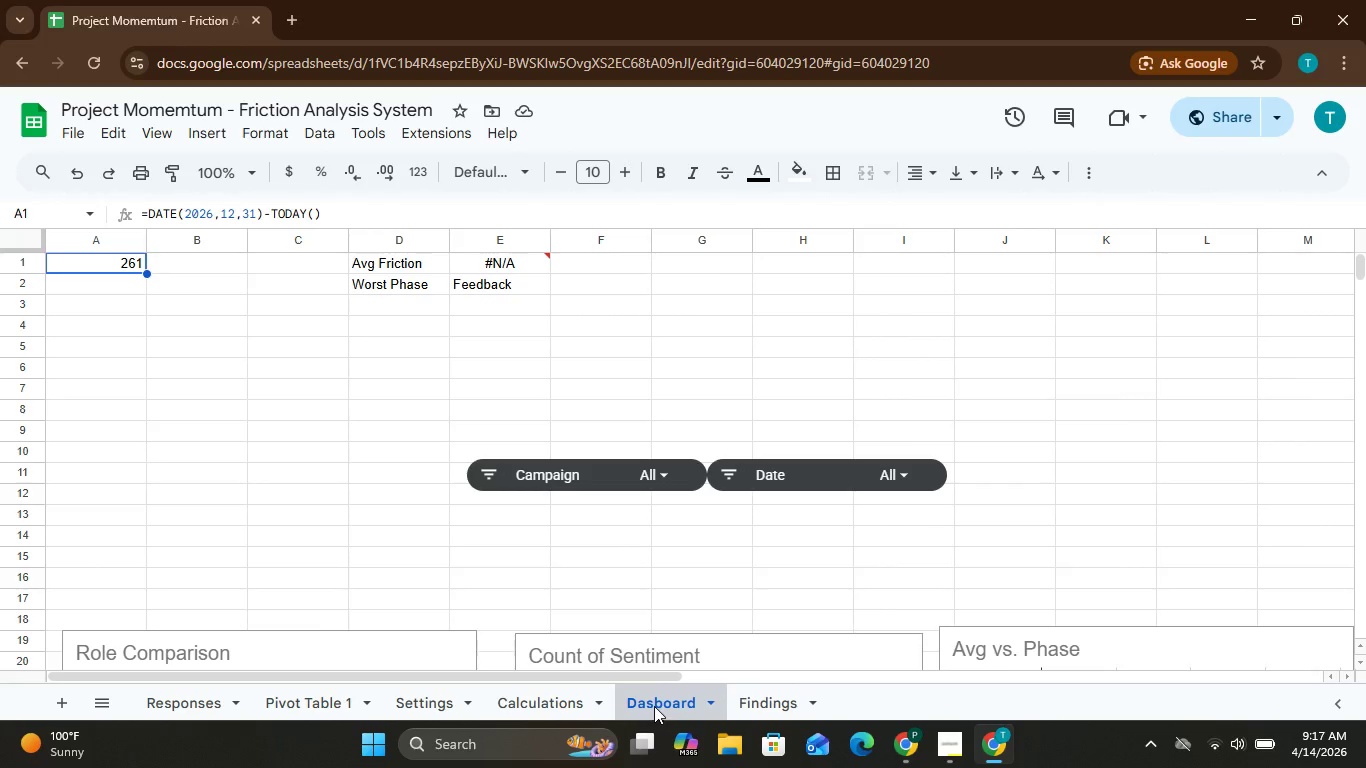 
left_click([491, 700])
 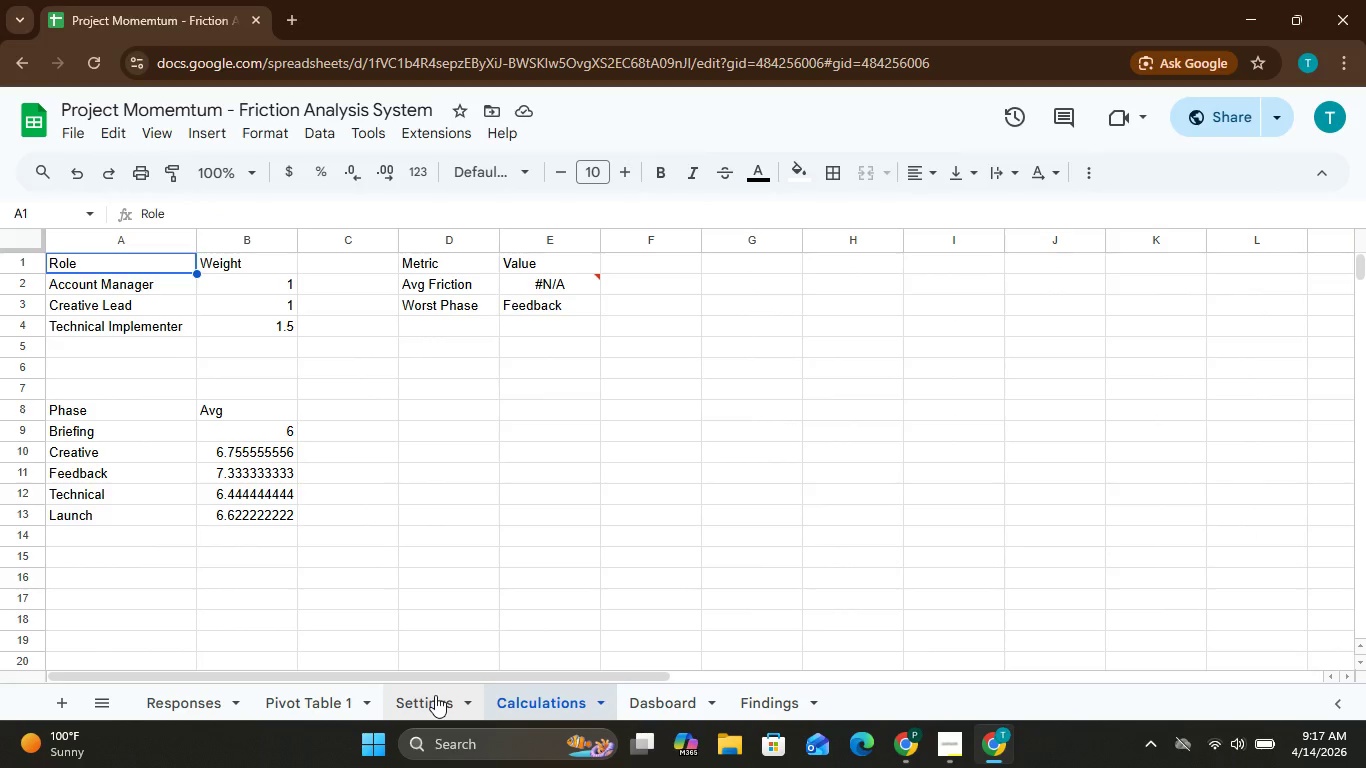 
left_click([435, 695])
 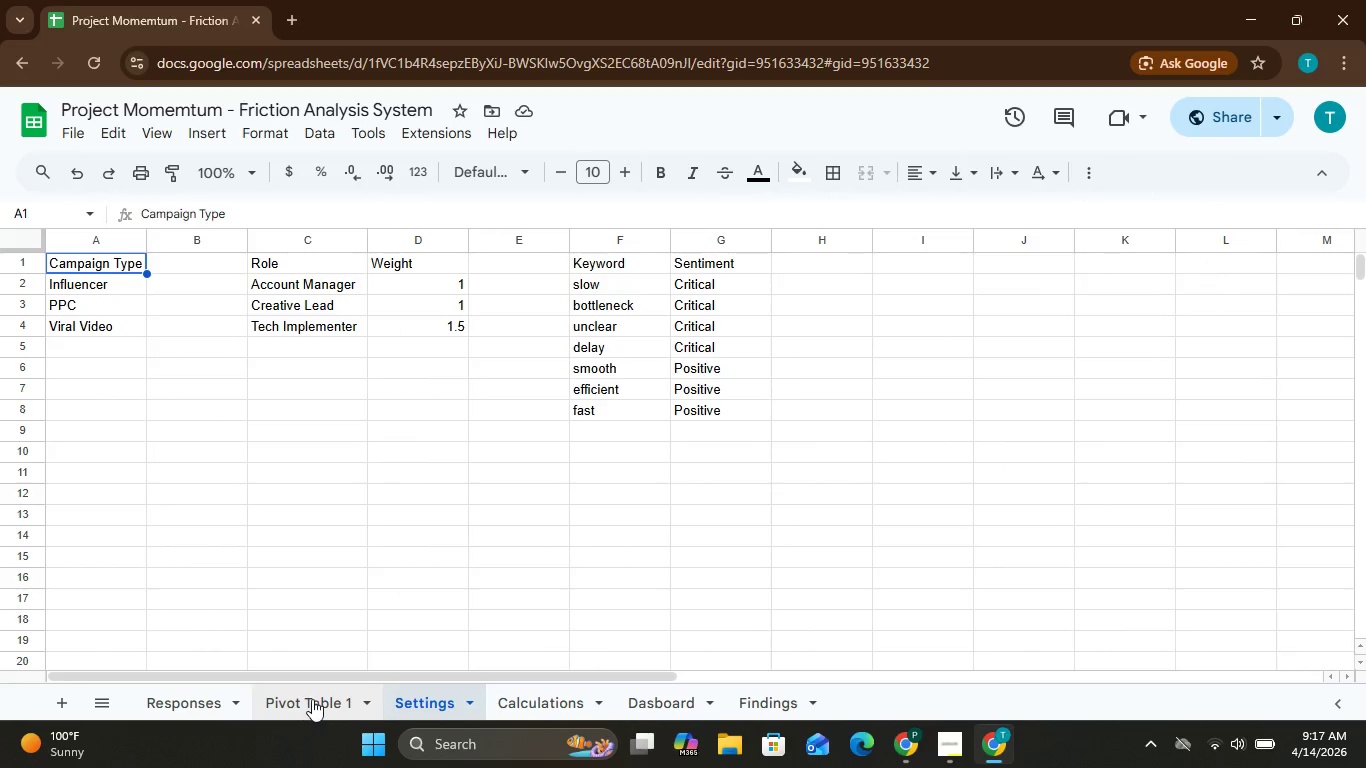 
left_click([313, 698])
 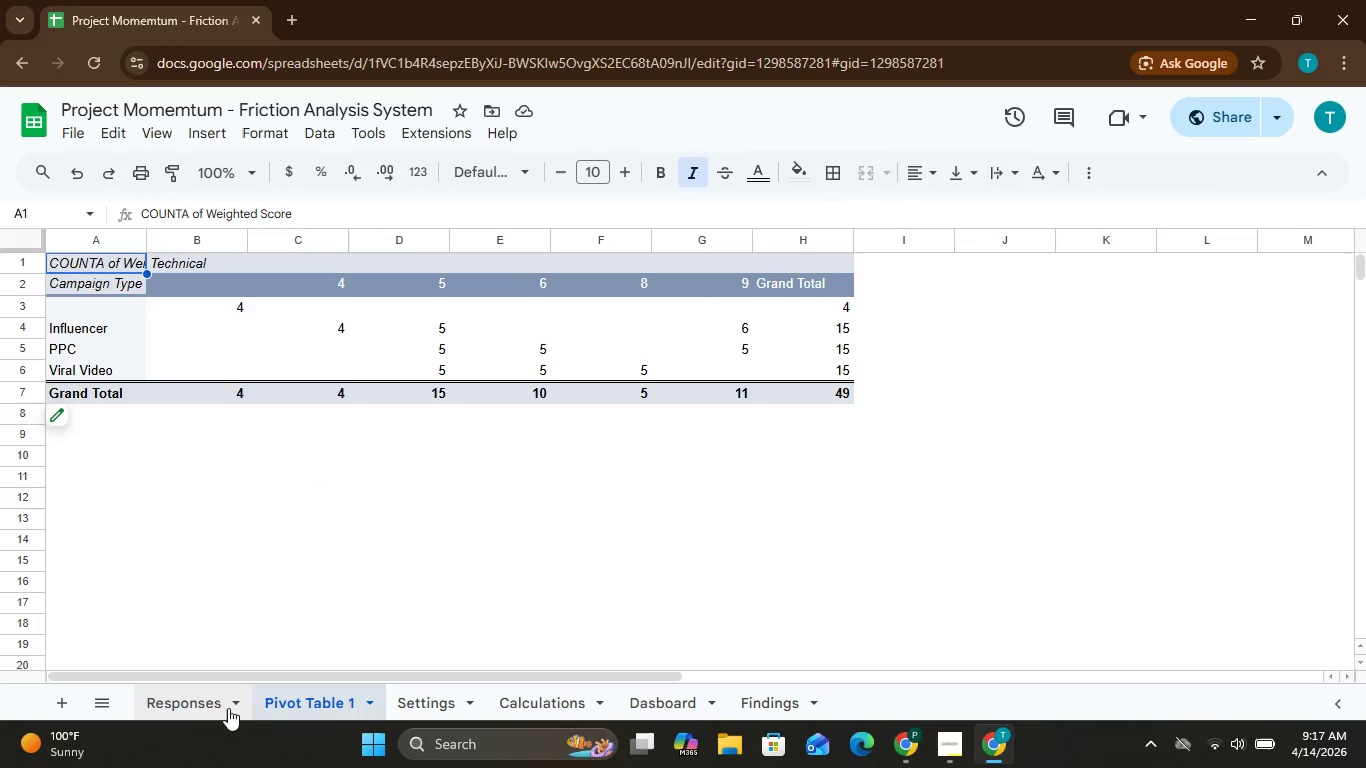 
left_click([212, 710])
 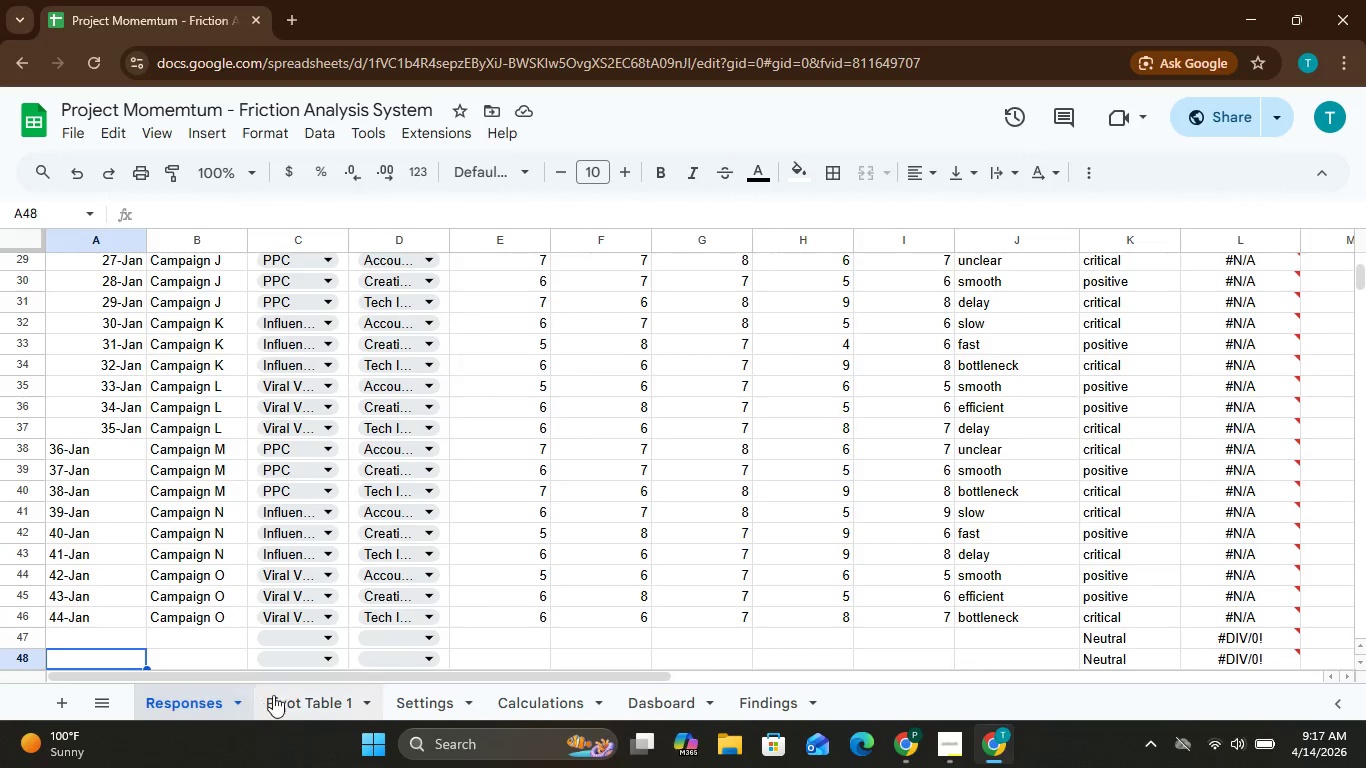 
left_click([302, 694])
 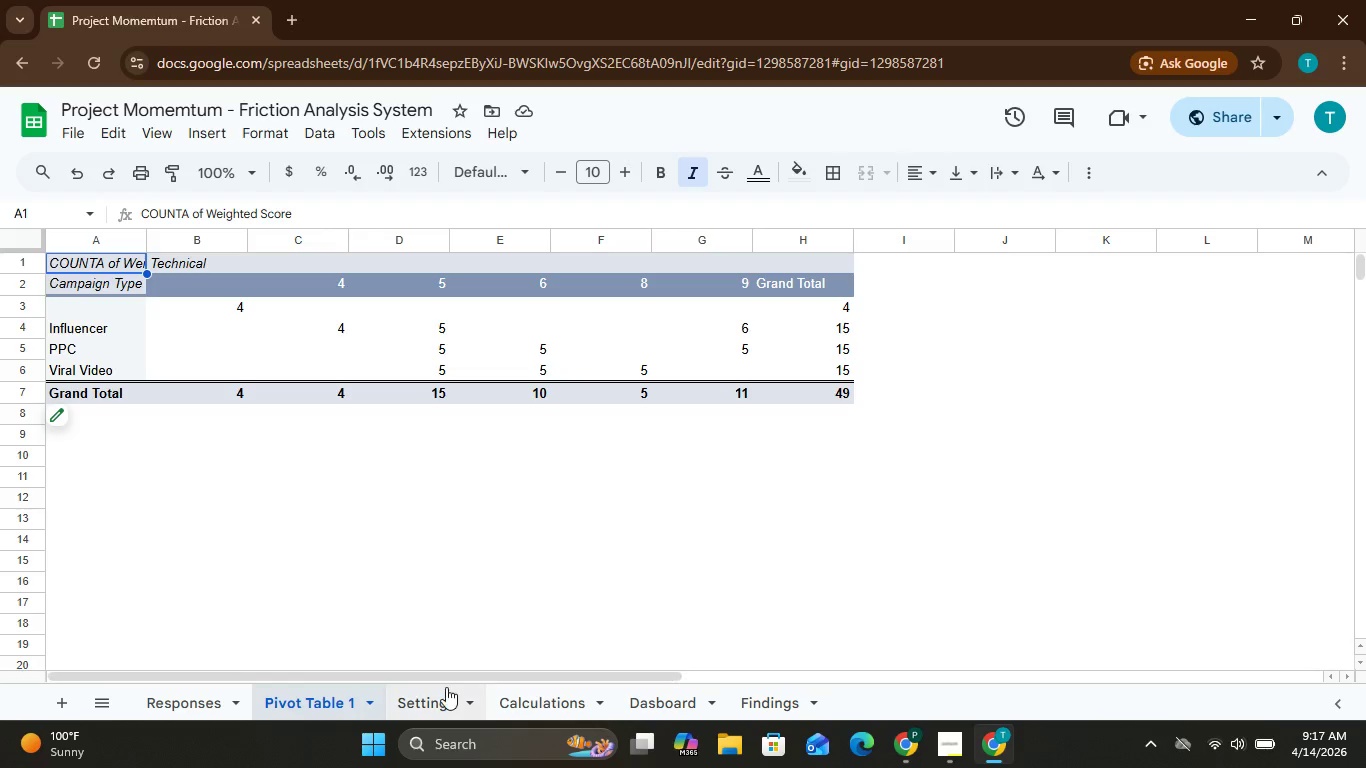 
left_click([439, 699])
 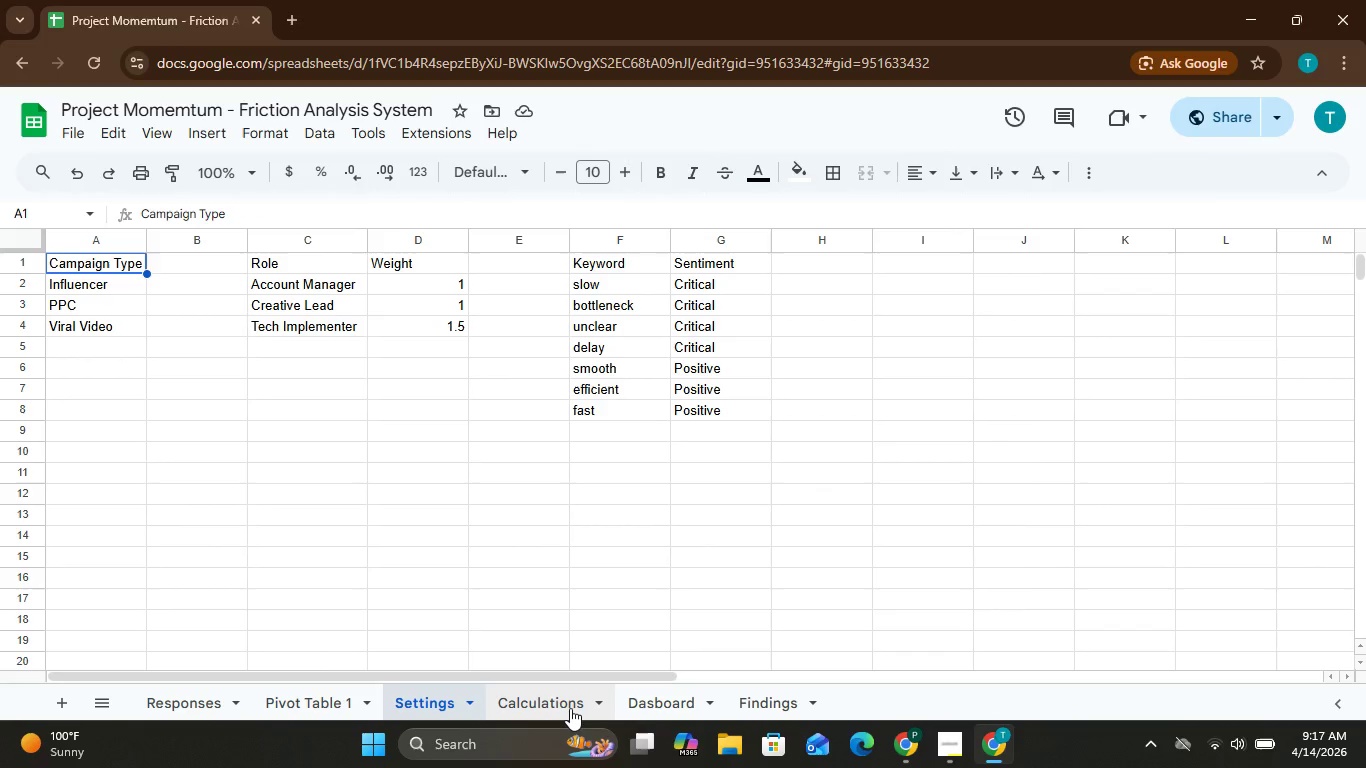 
left_click([571, 710])
 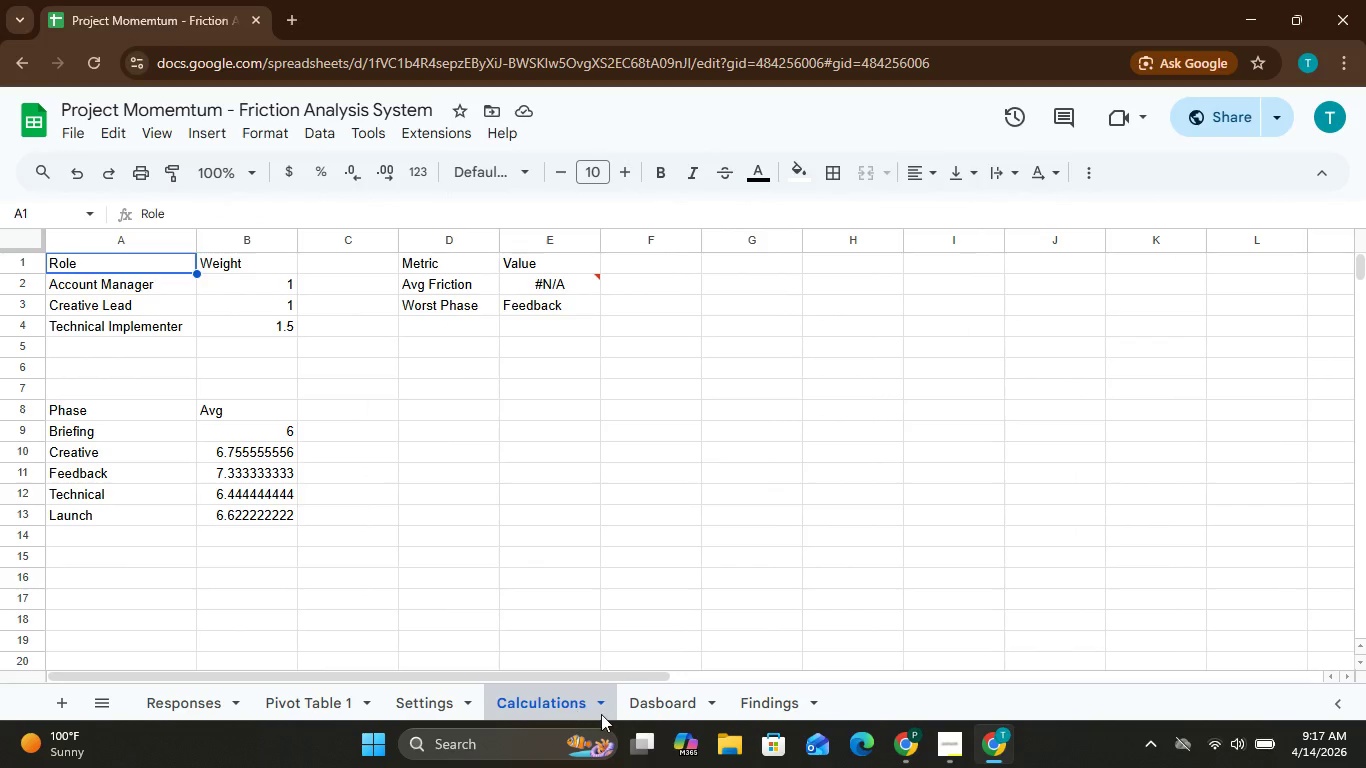 
mouse_move([632, 732])
 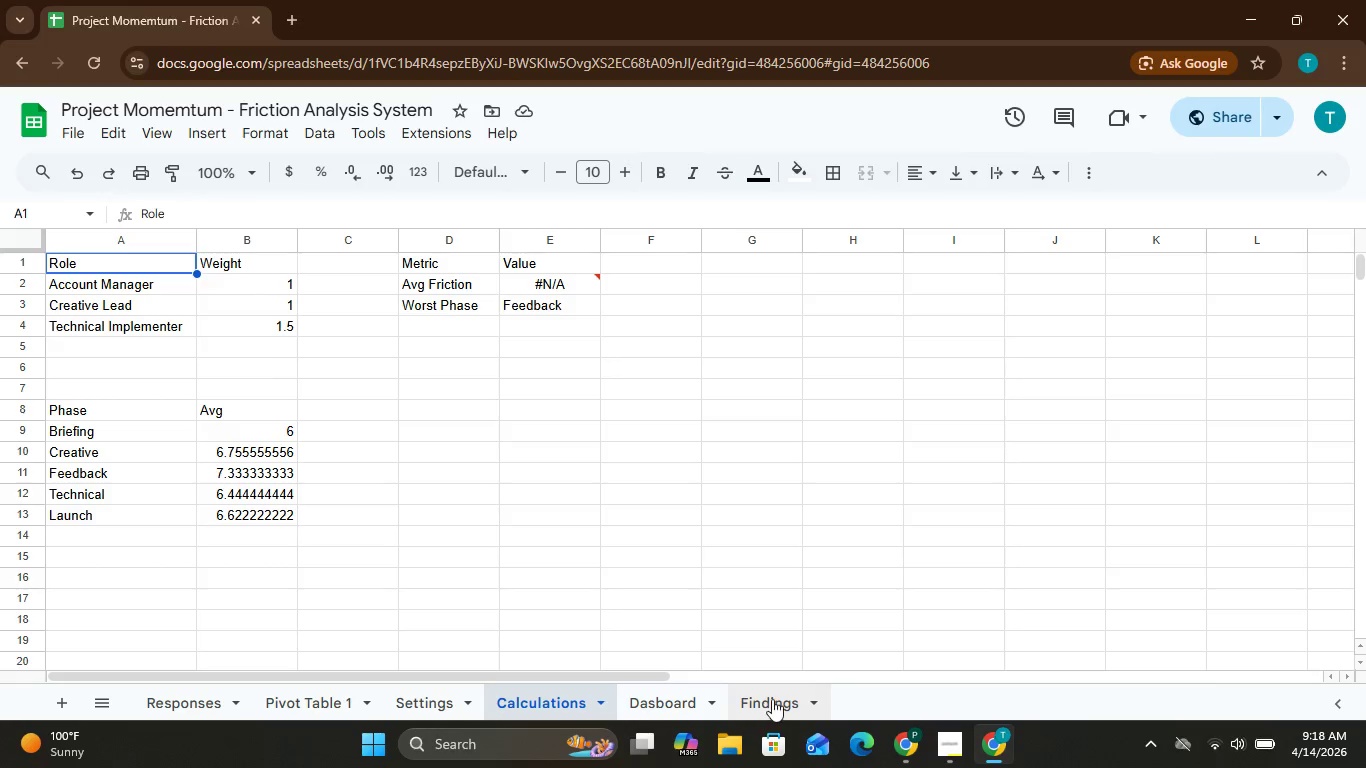 
wait(12.56)
 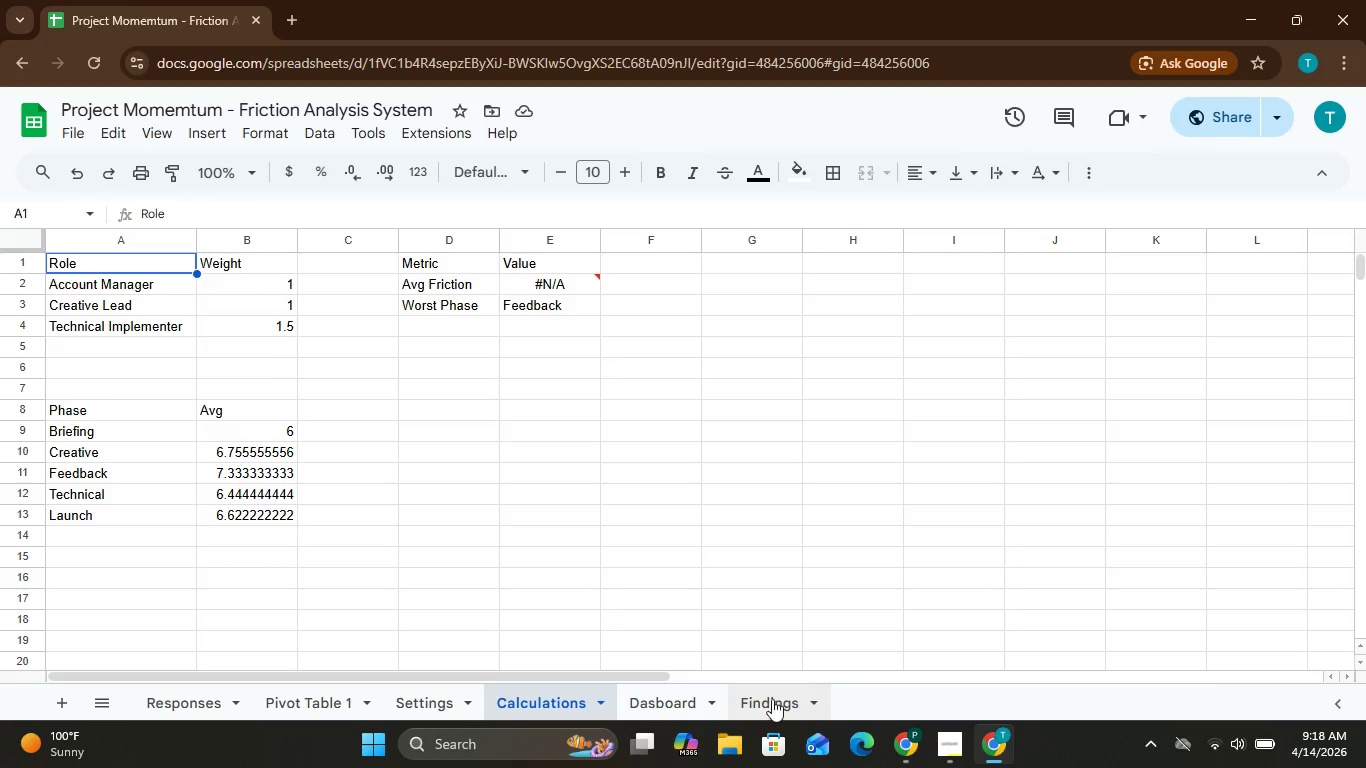 
mouse_move([740, 674])
 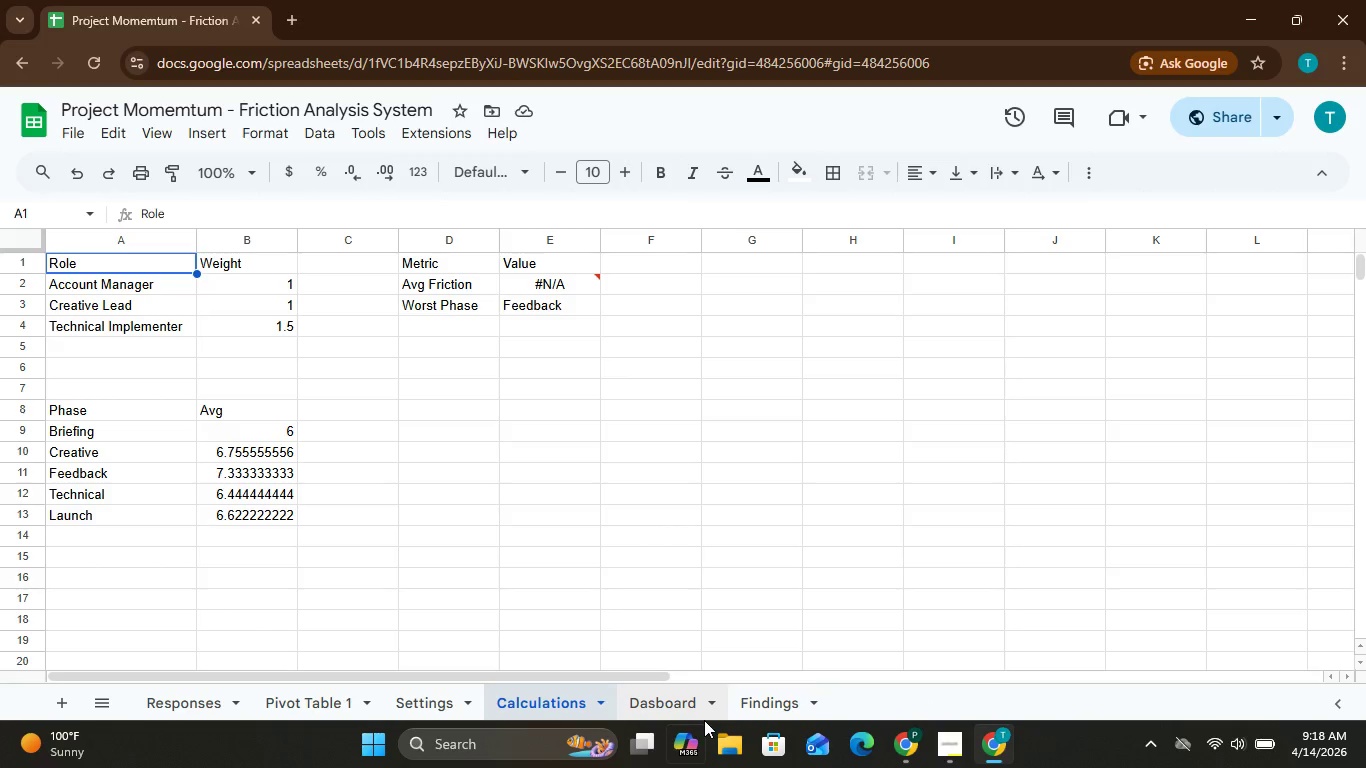 
left_click([702, 721])
 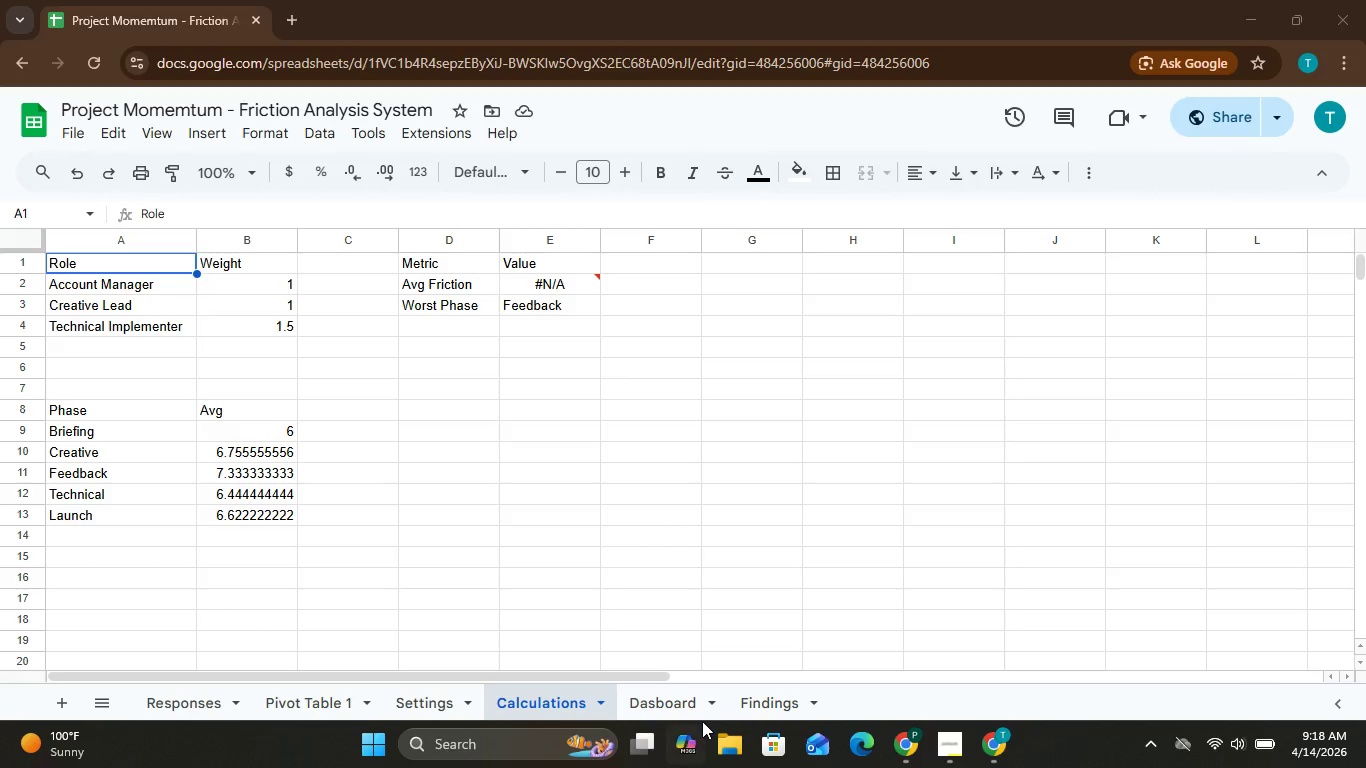 
double_click([702, 721])
 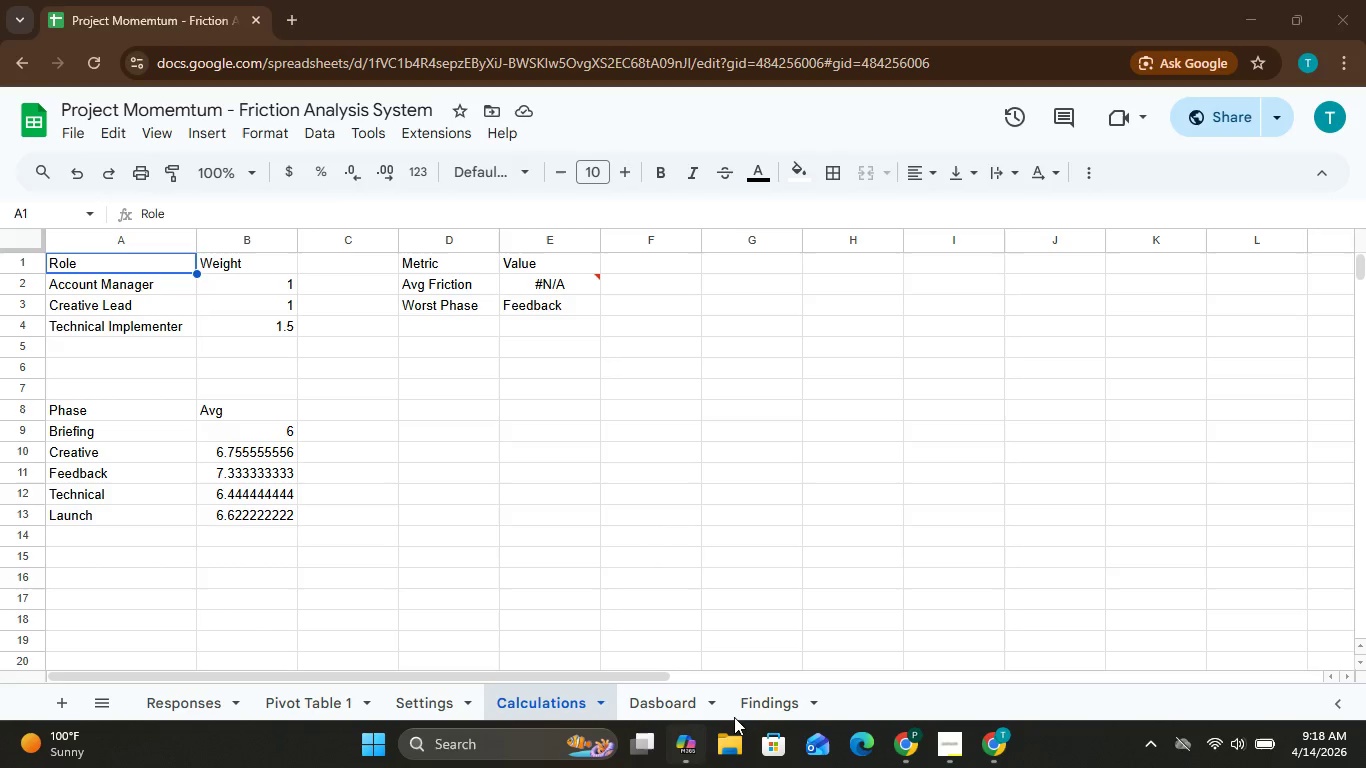 